 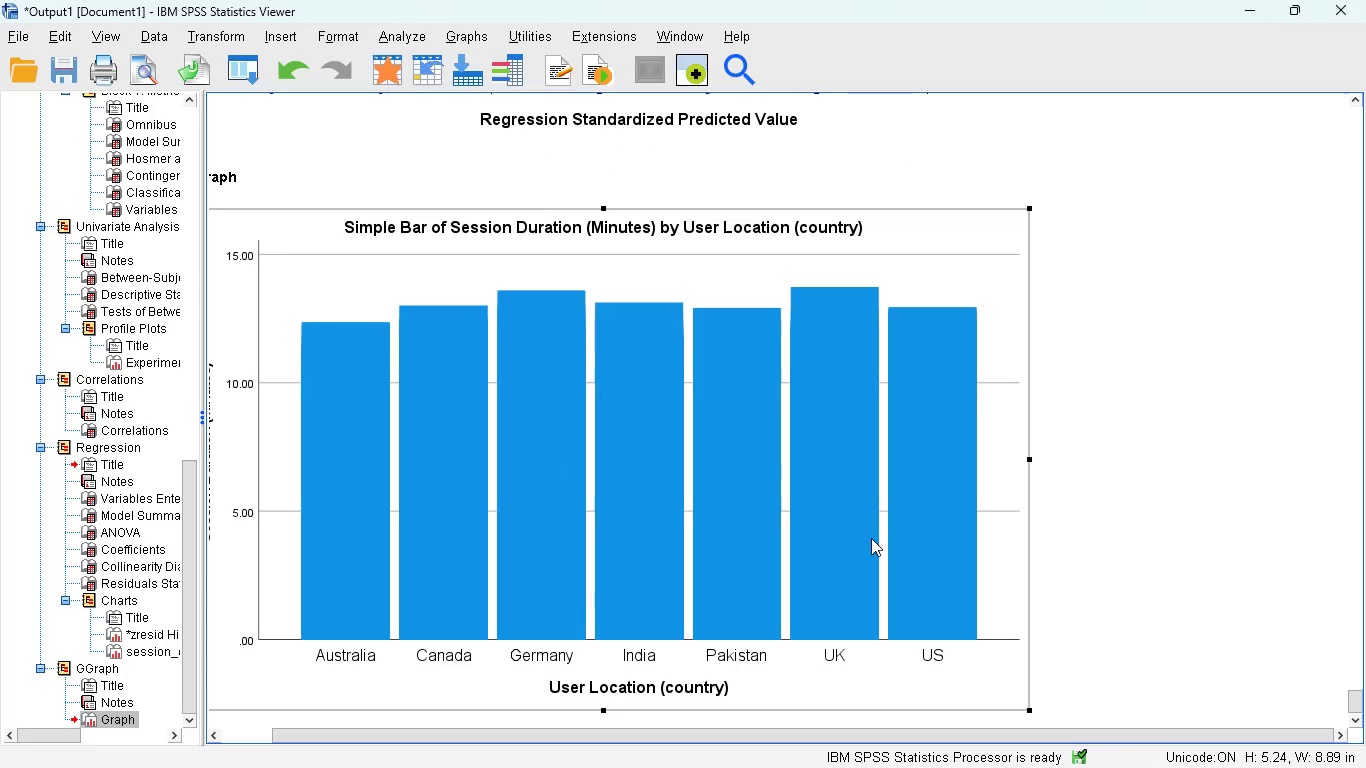 
scroll: coordinate [871, 538], scroll_direction: down, amount: 3.0
 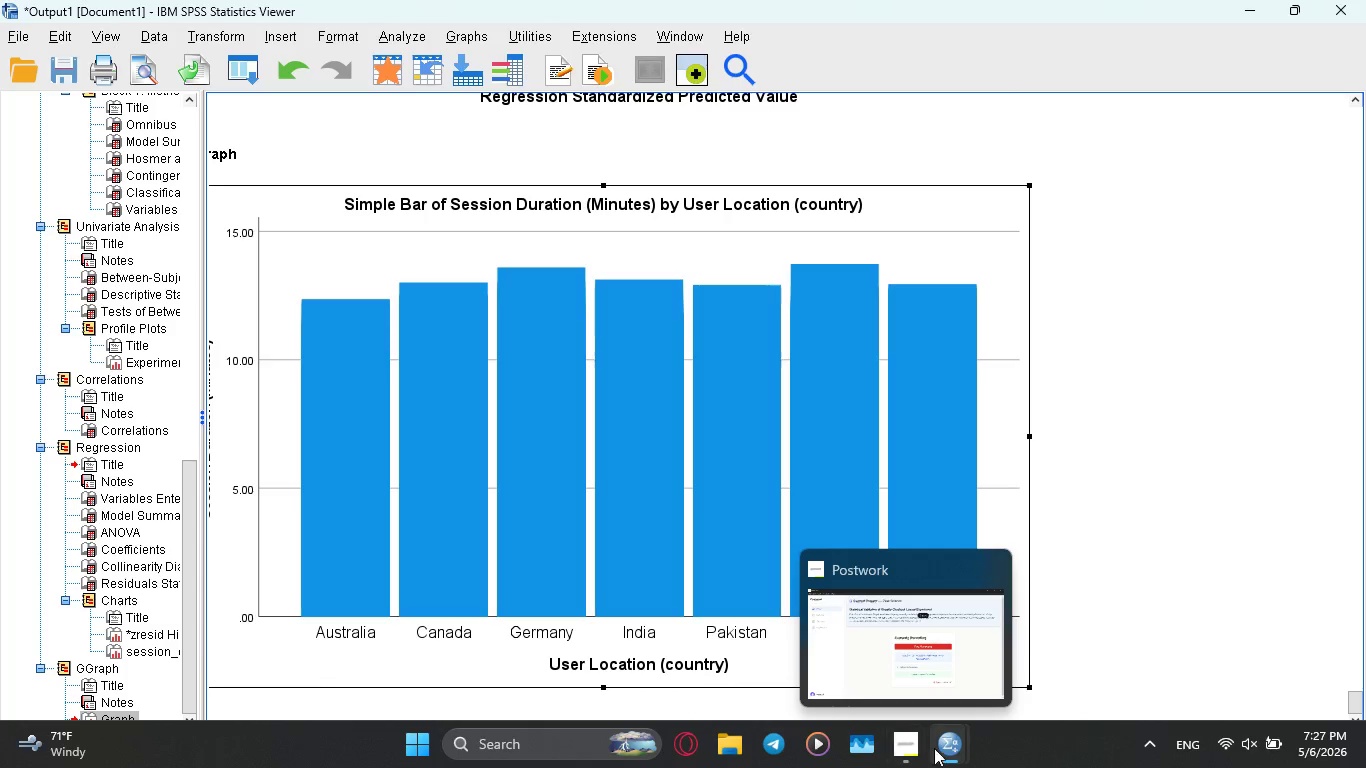 
wait(5.76)
 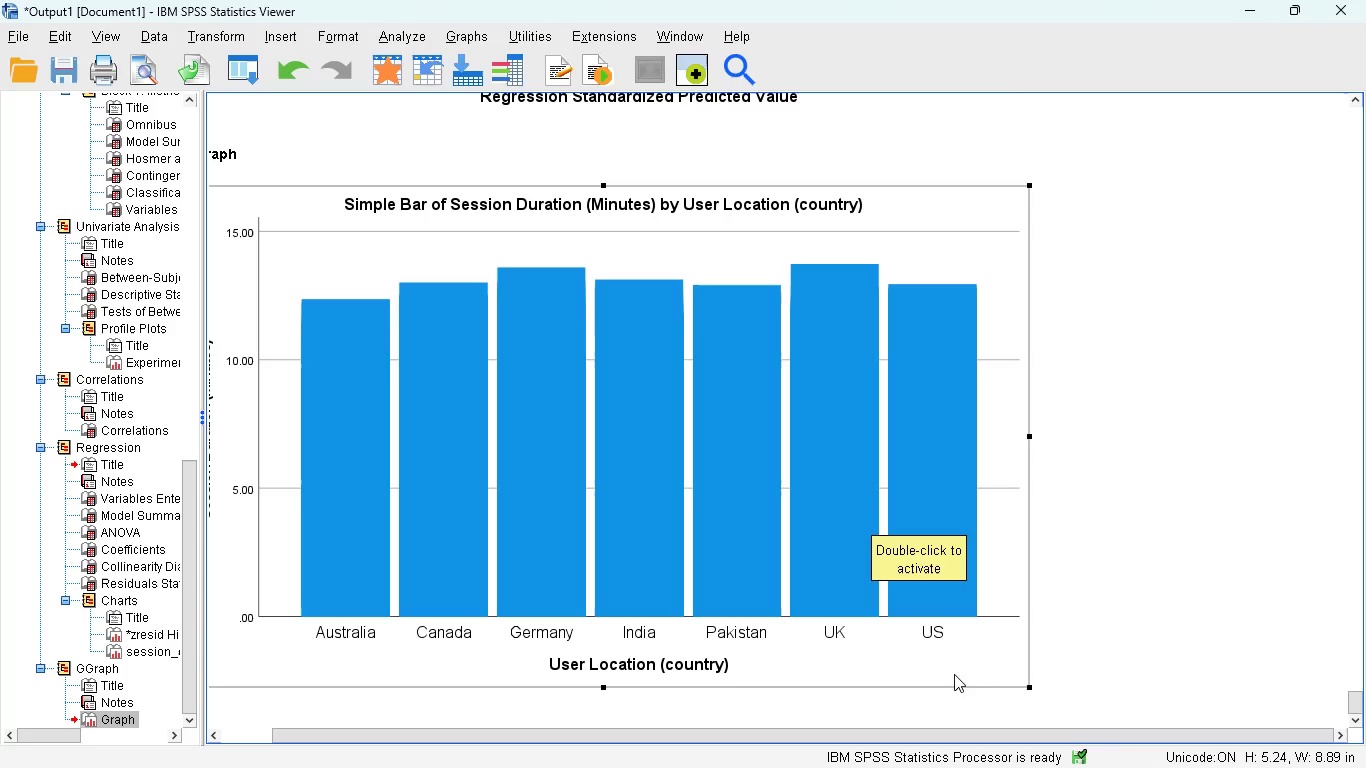 
left_click([969, 675])
 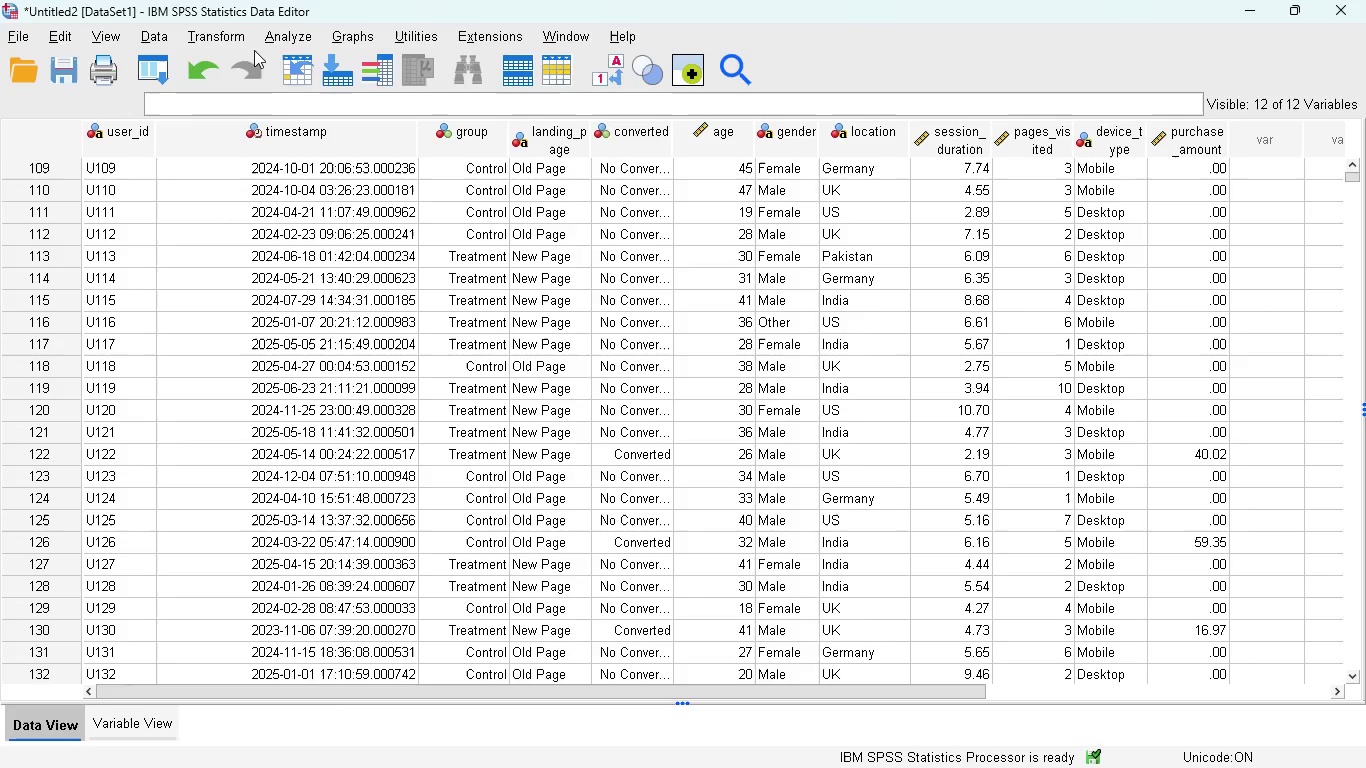 
left_click([212, 39])
 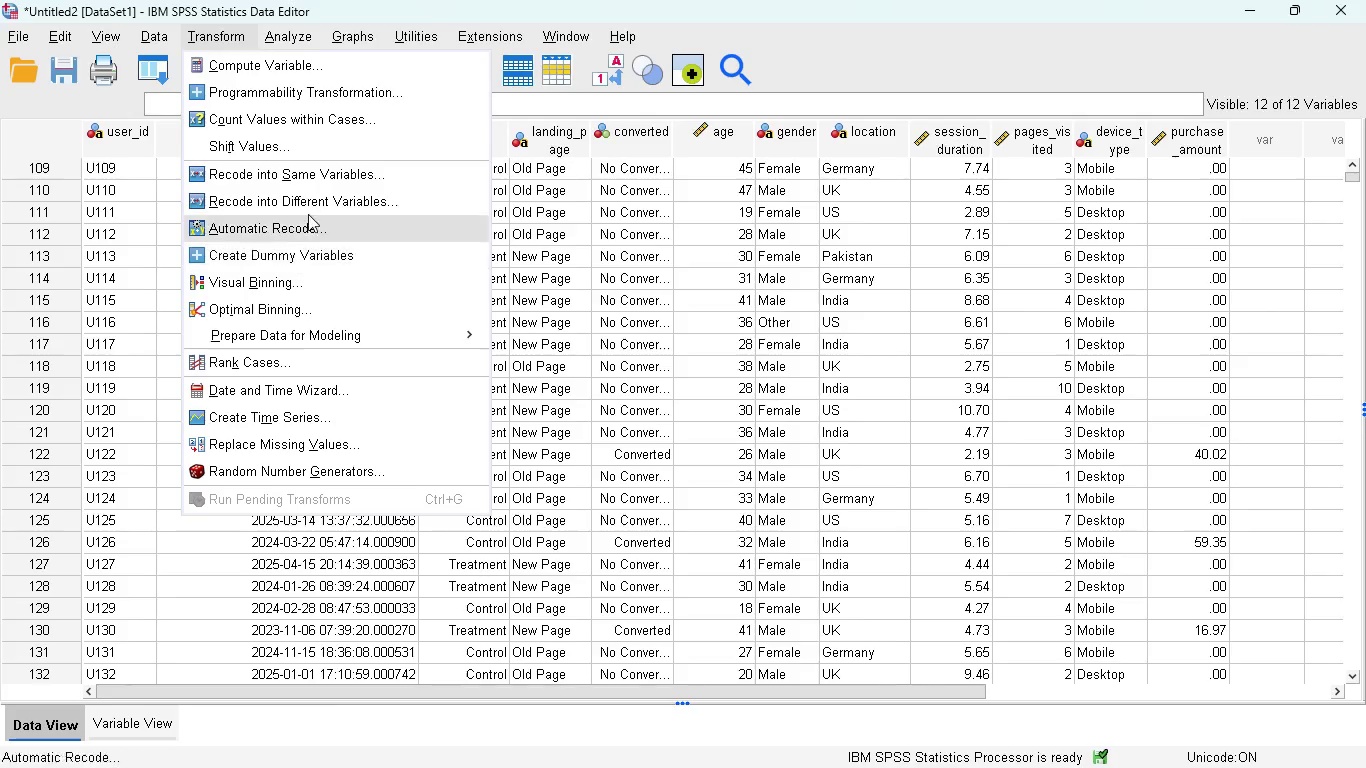 
left_click([296, 180])
 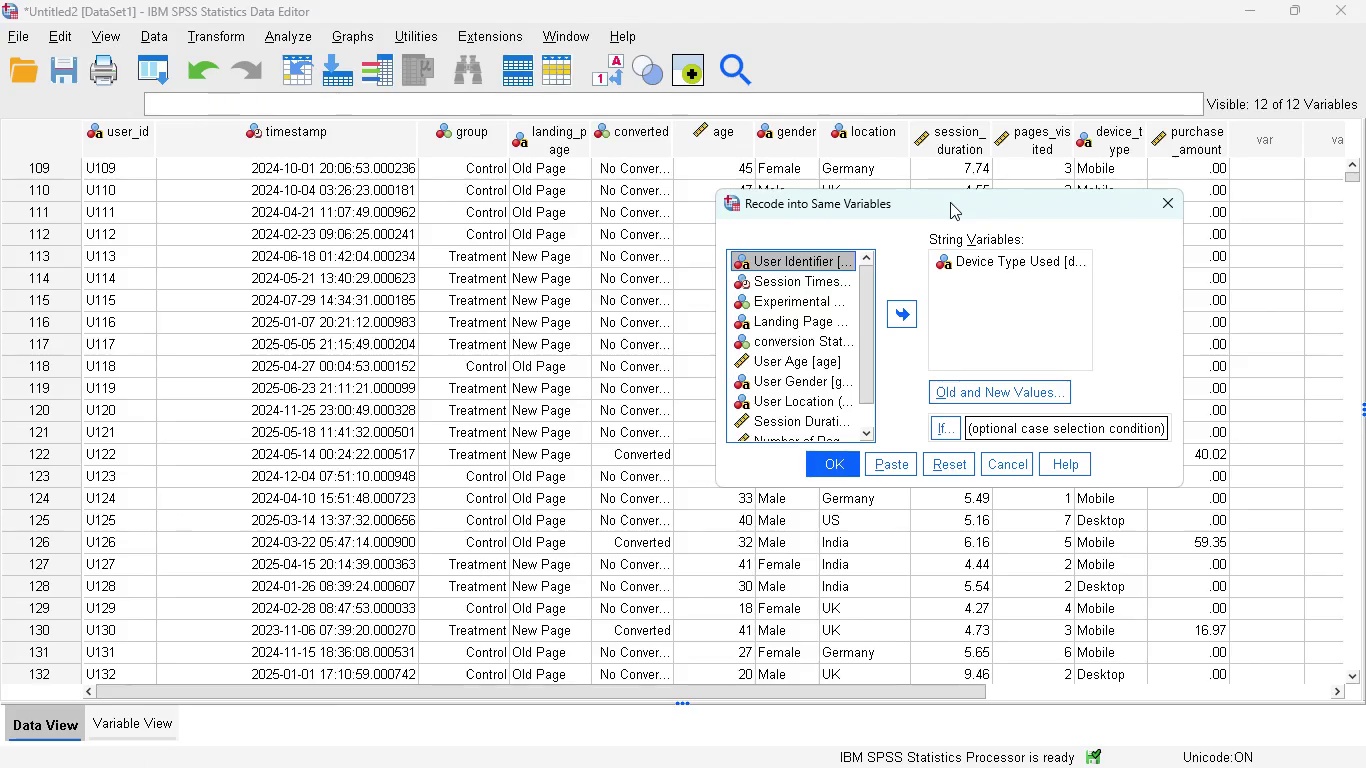 
left_click_drag(start_coordinate=[950, 202], to_coordinate=[344, 239])
 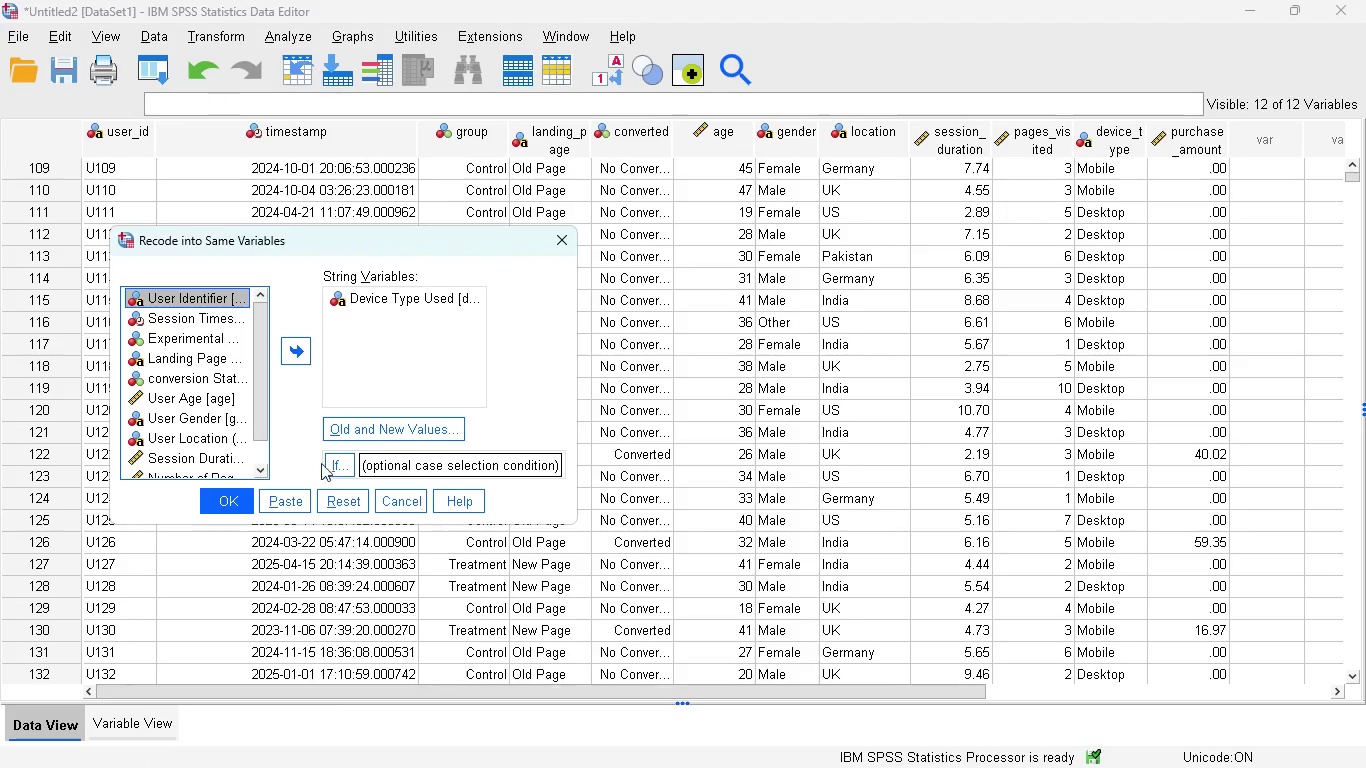 
left_click([341, 499])
 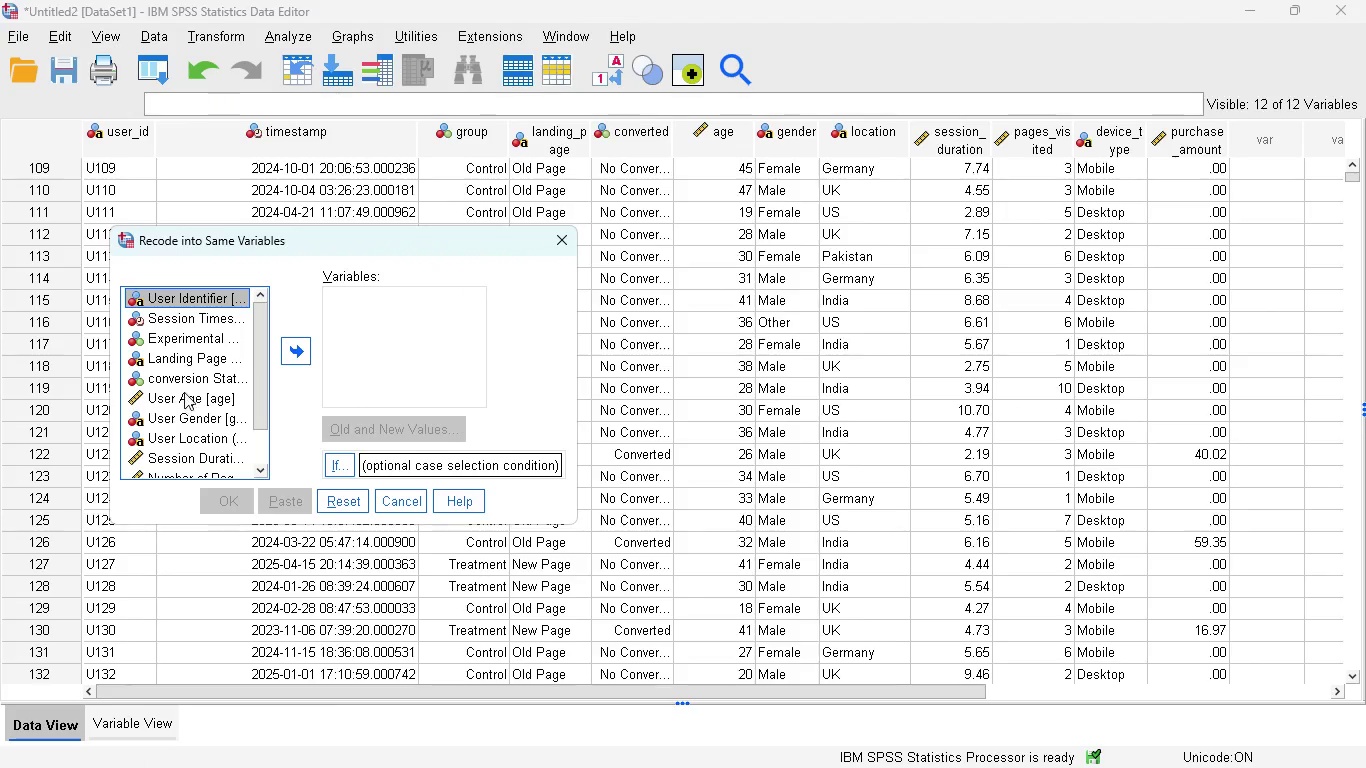 
scroll: coordinate [184, 388], scroll_direction: down, amount: 4.0
 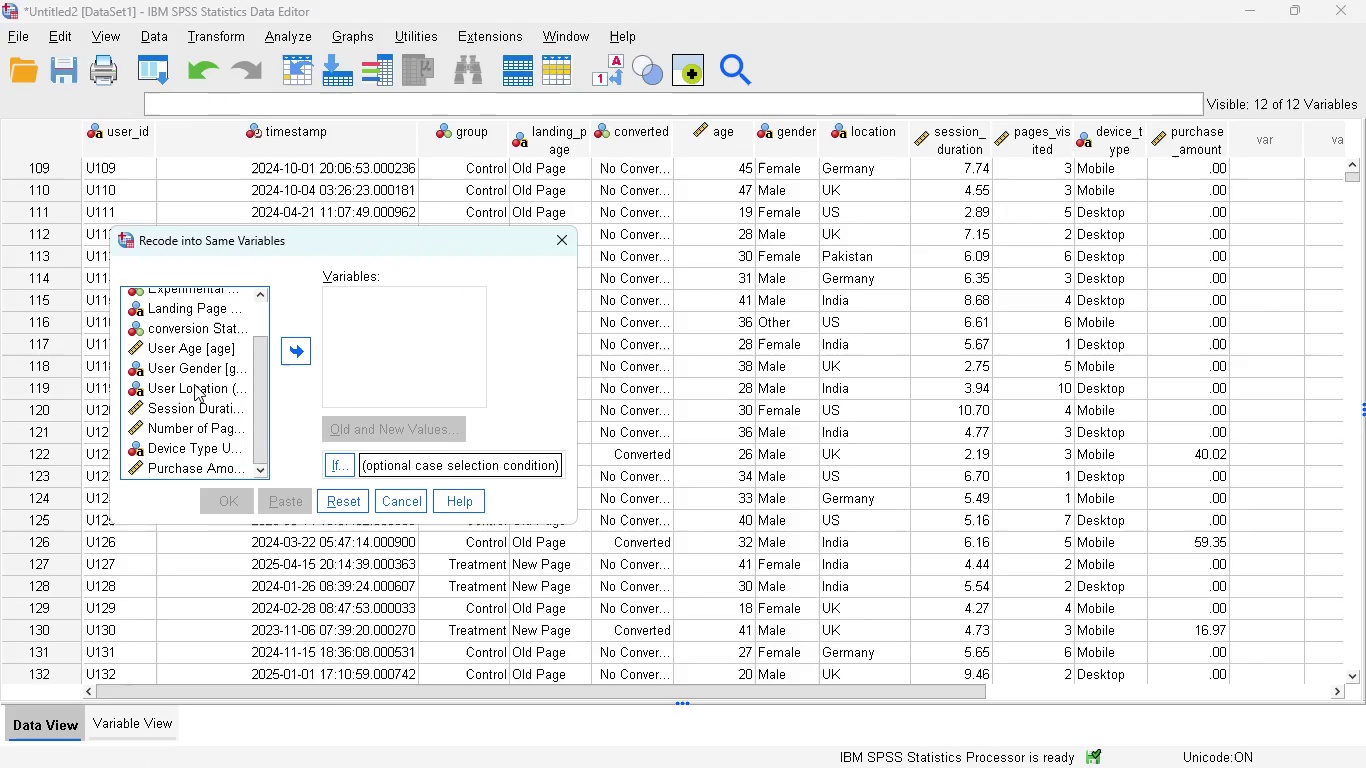 
left_click([194, 384])
 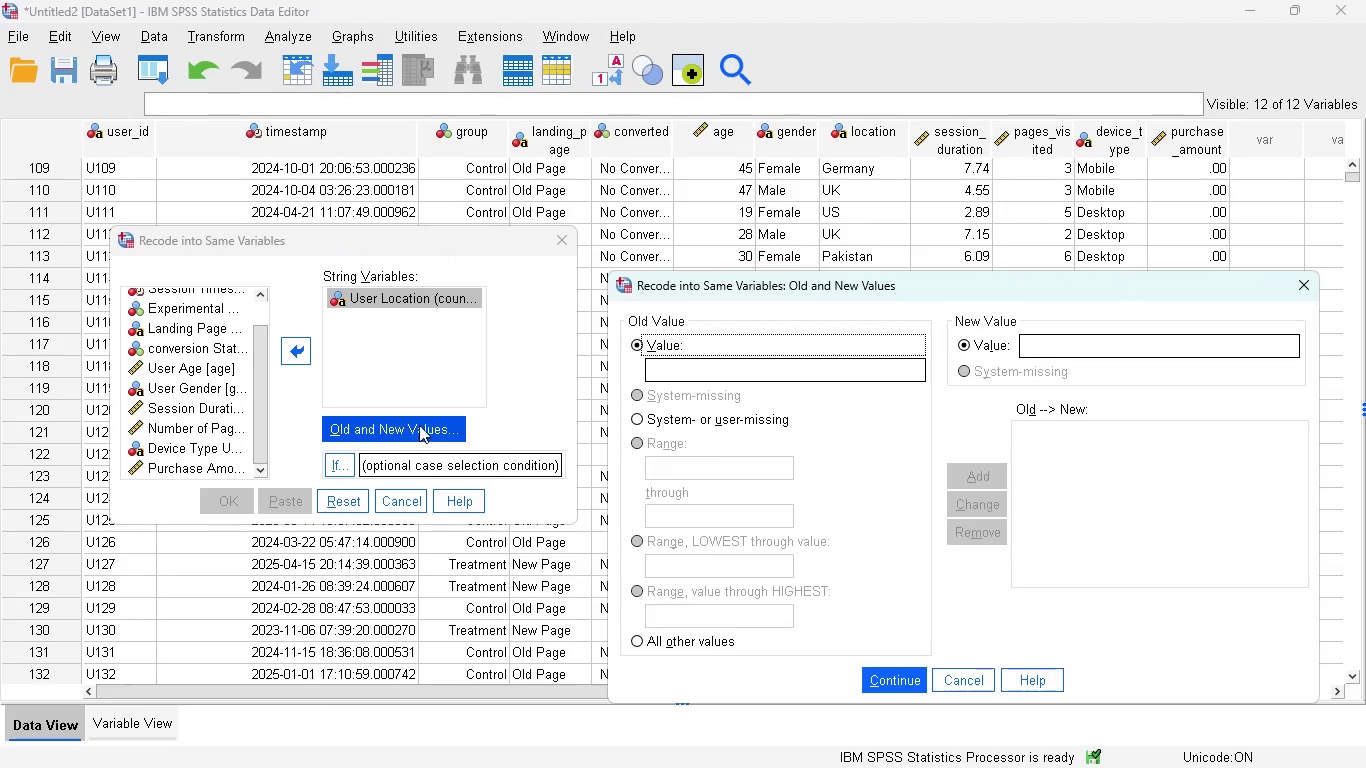 
left_click_drag(start_coordinate=[904, 279], to_coordinate=[375, 301])
 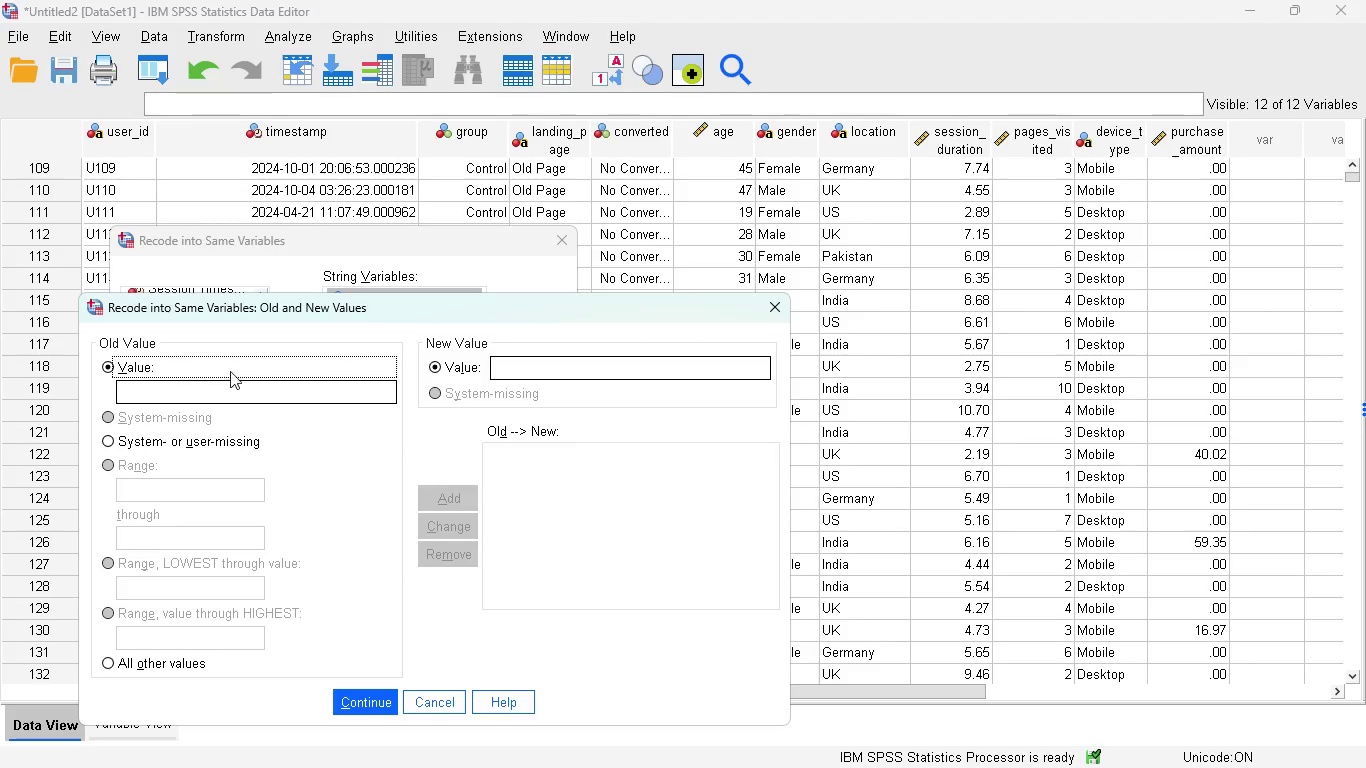 
left_click([214, 387])
 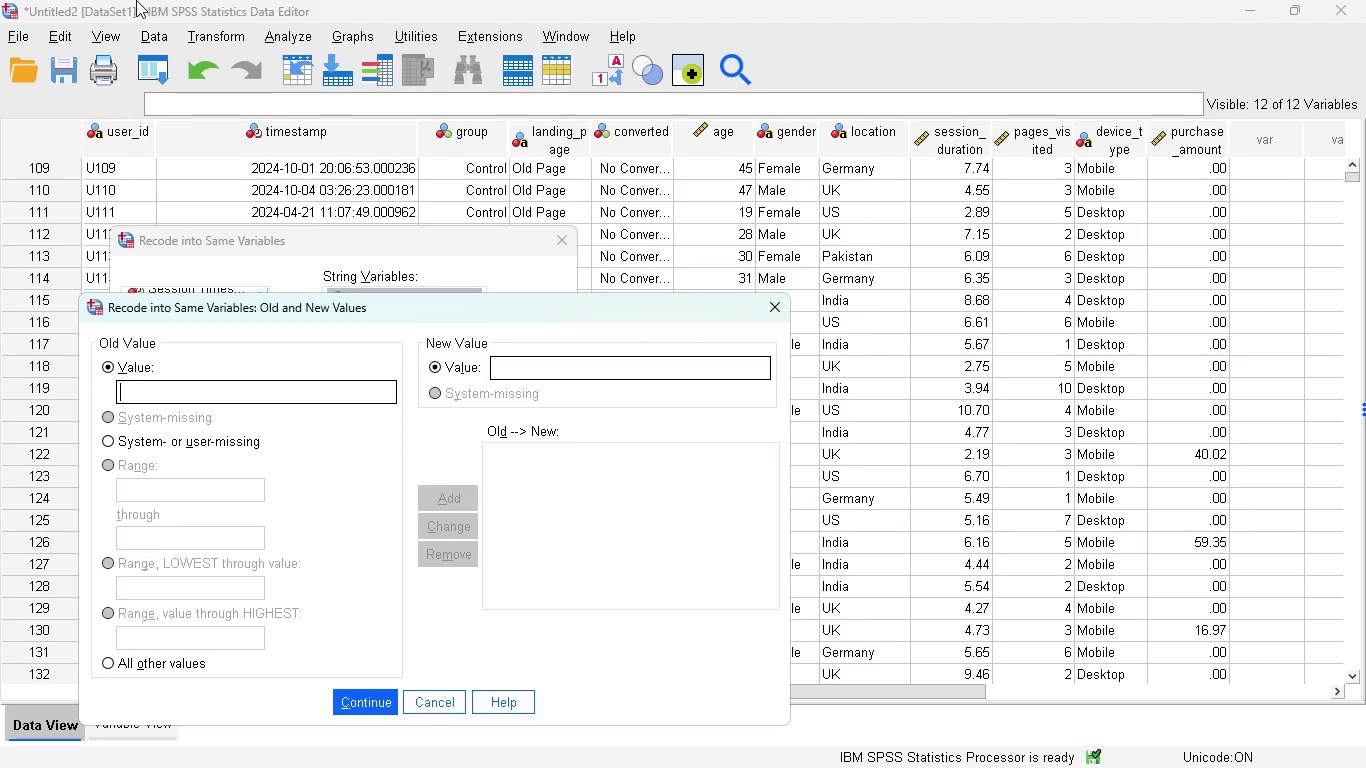 
type(Gr)
key(Backspace)
type(ermany )
 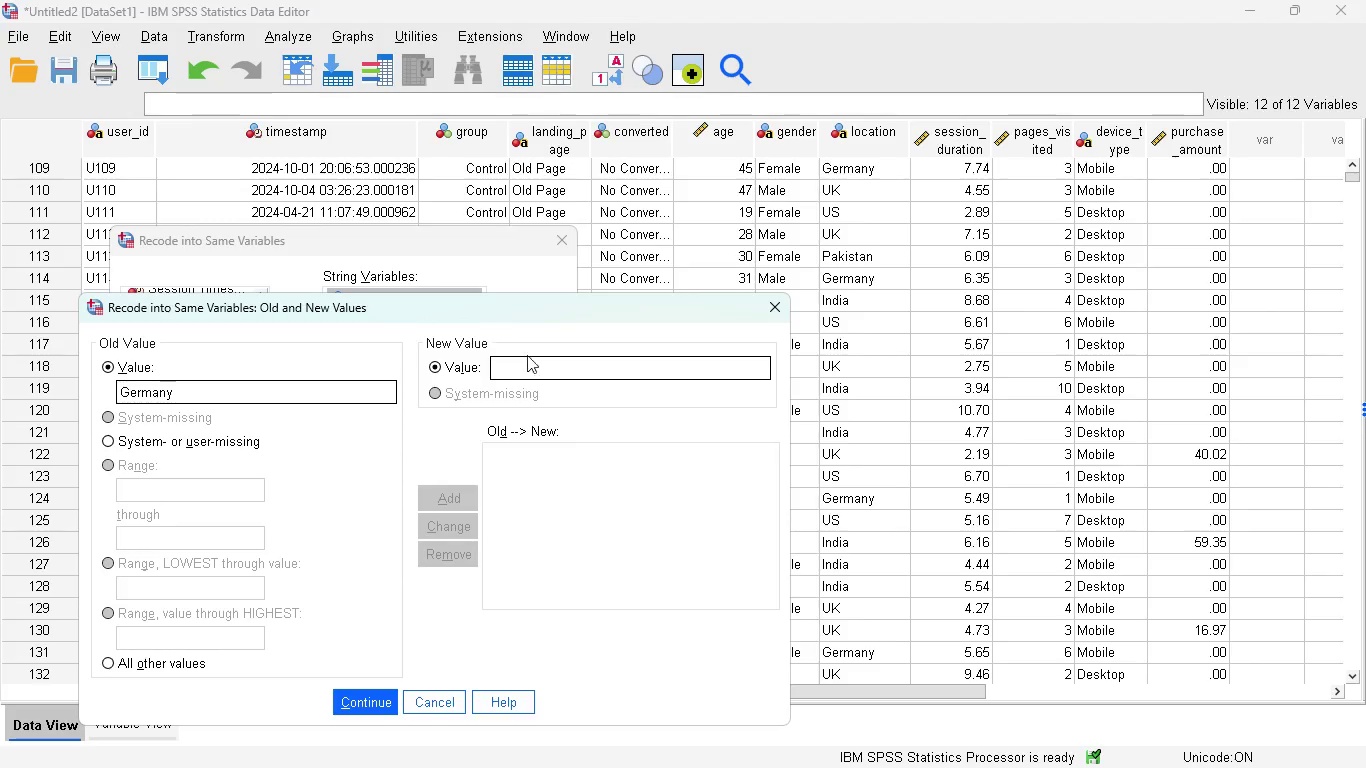 
left_click([532, 362])
 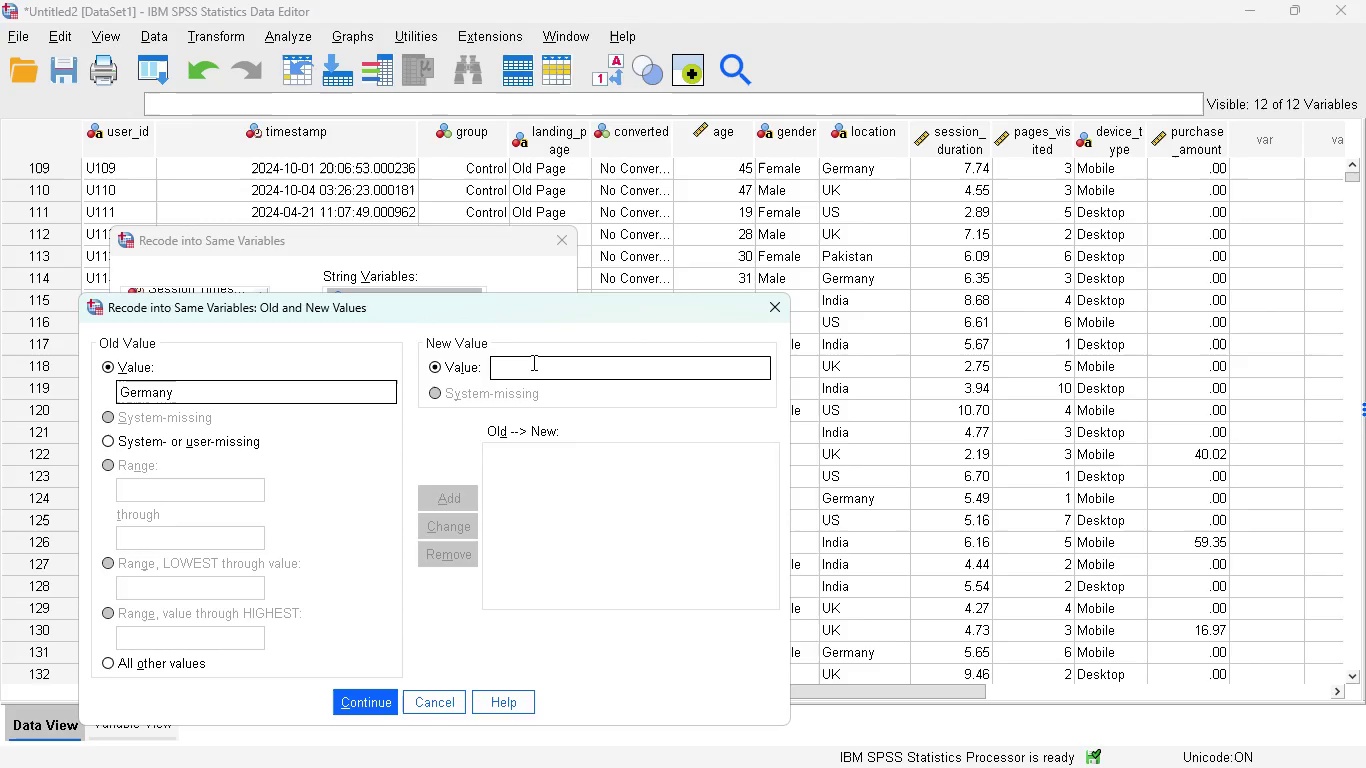 
key(0)
 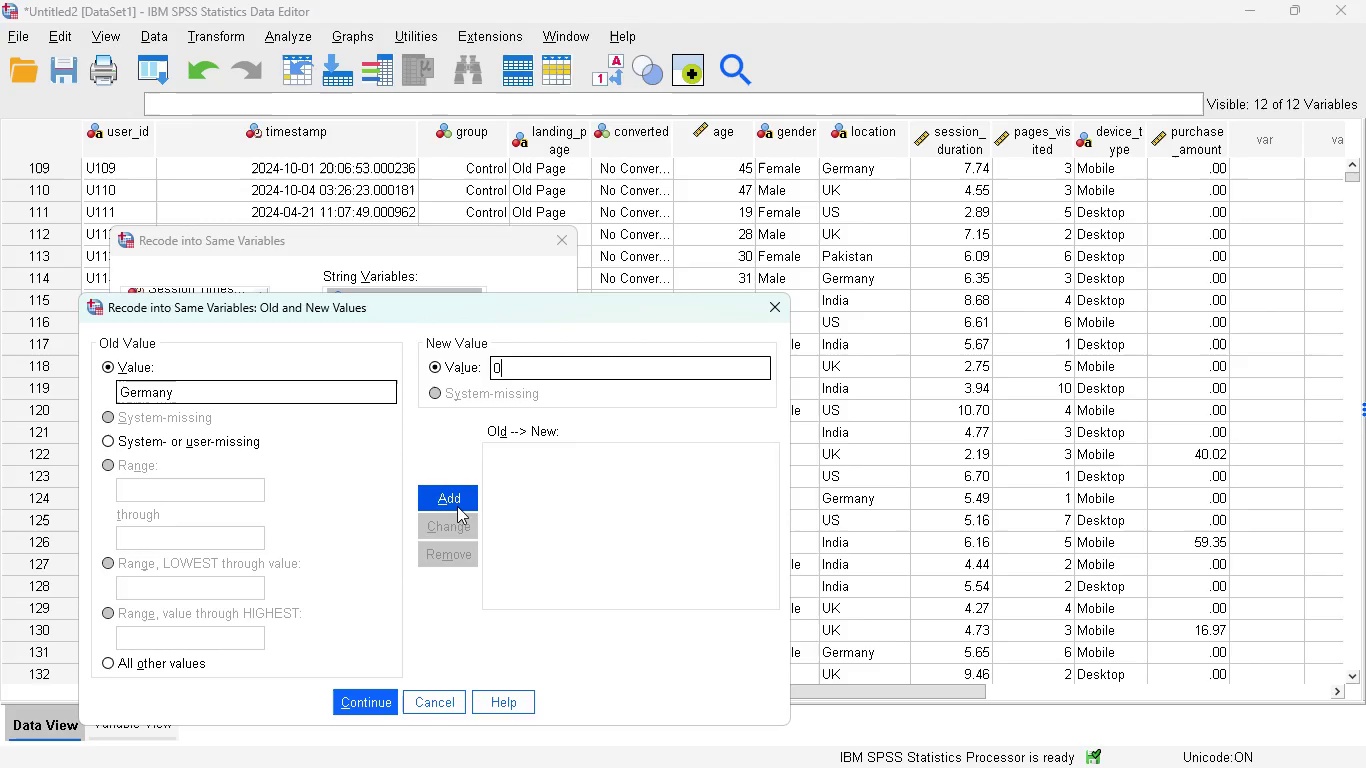 
left_click([455, 504])
 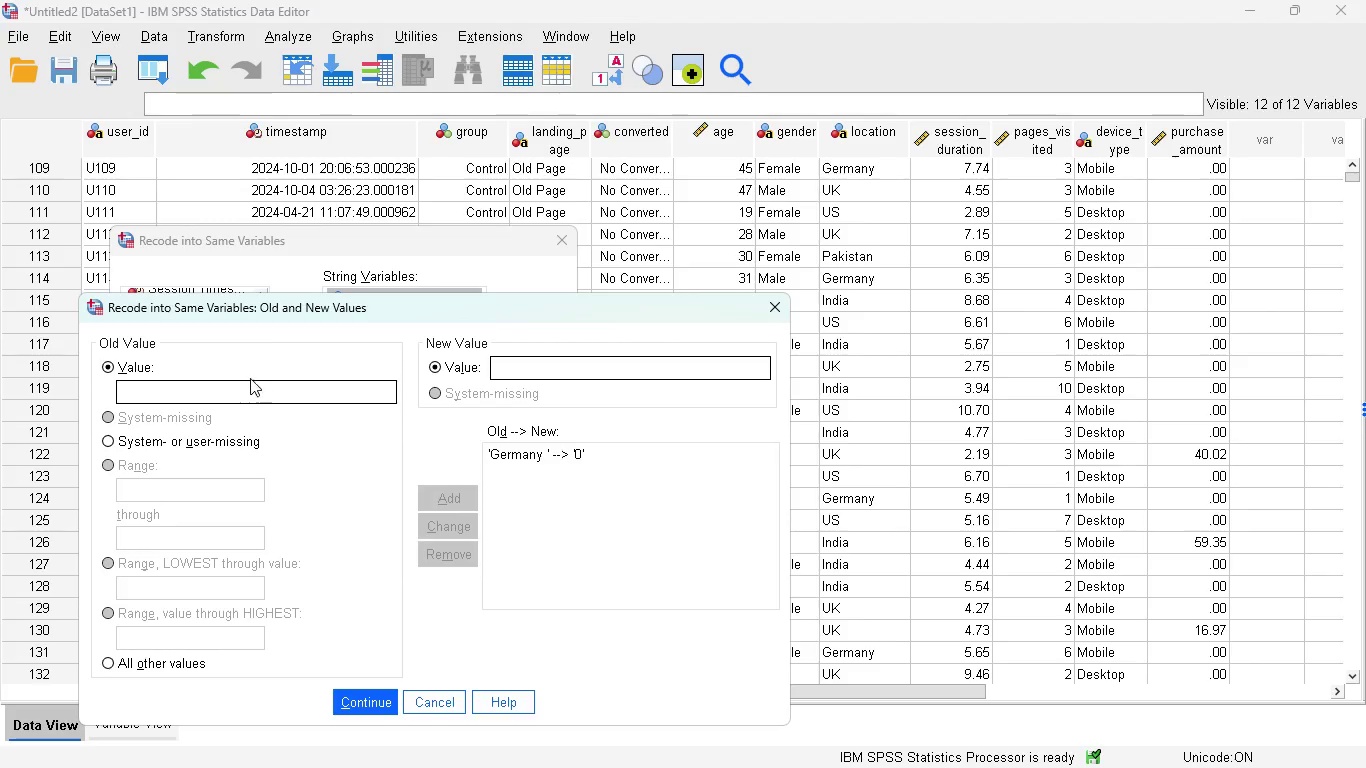 
left_click([242, 388])
 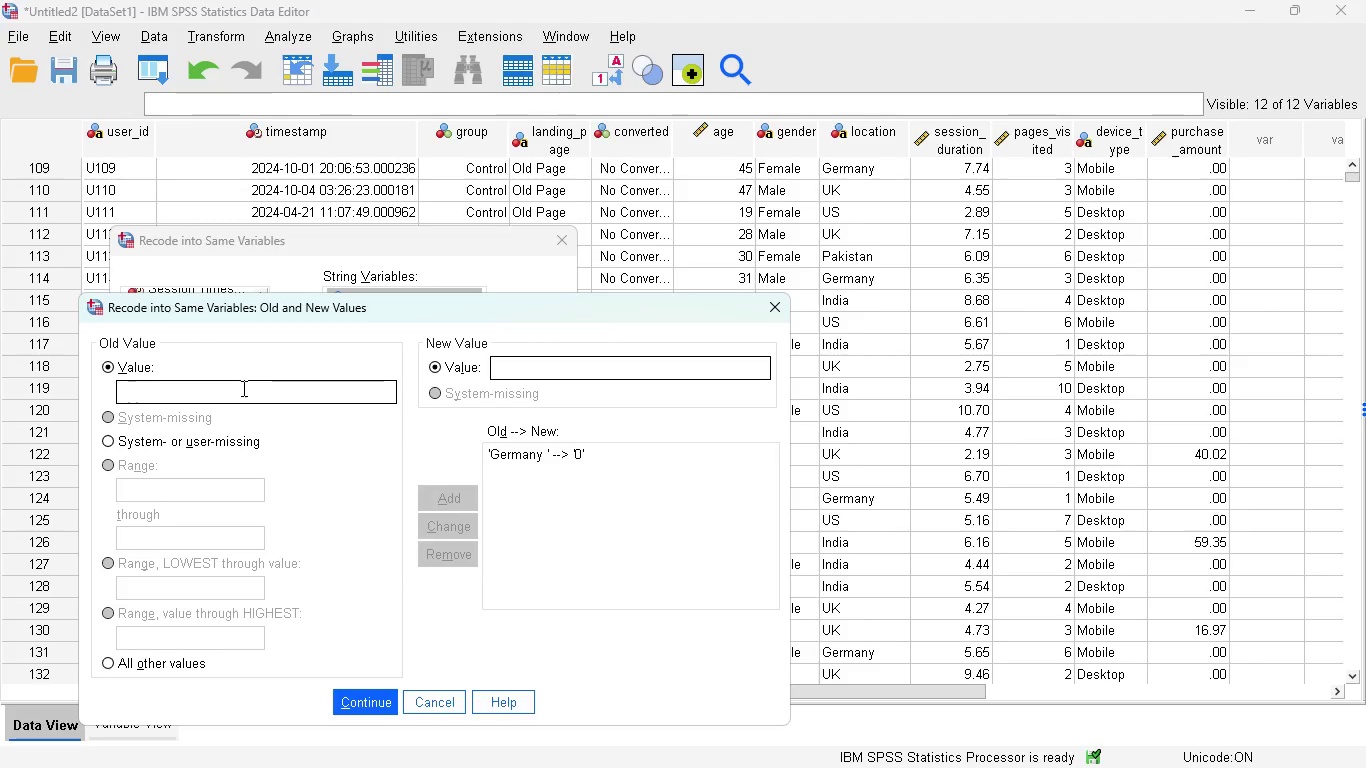 
type(UK)
 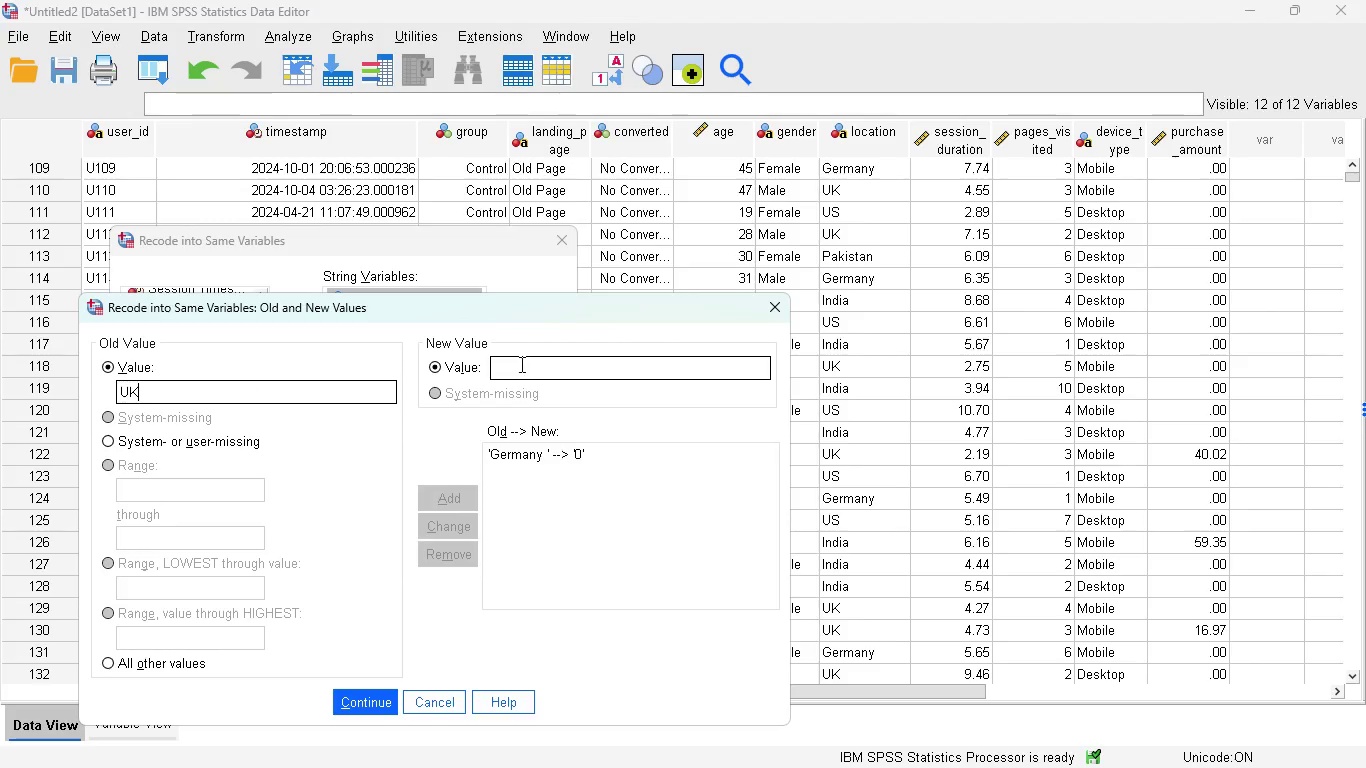 
left_click([521, 366])
 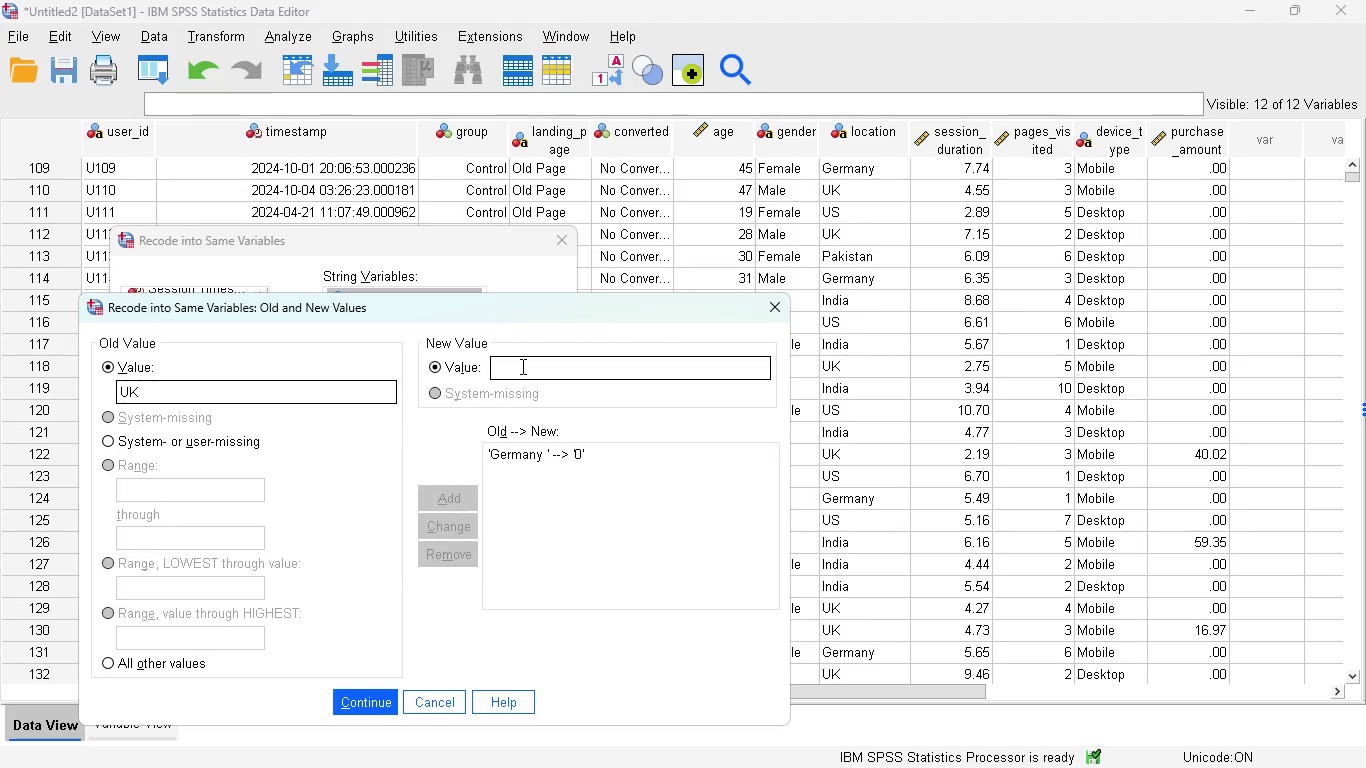 
key(1)
 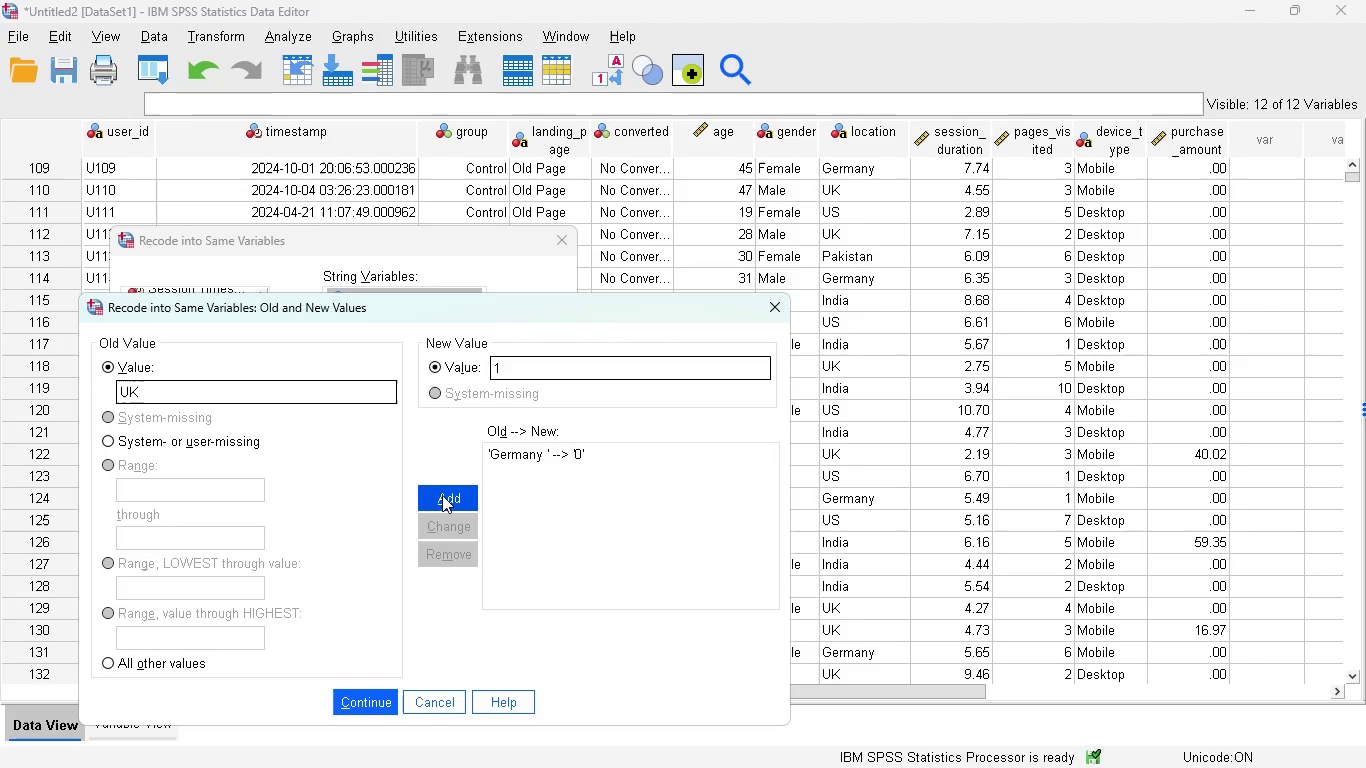 
left_click([442, 493])
 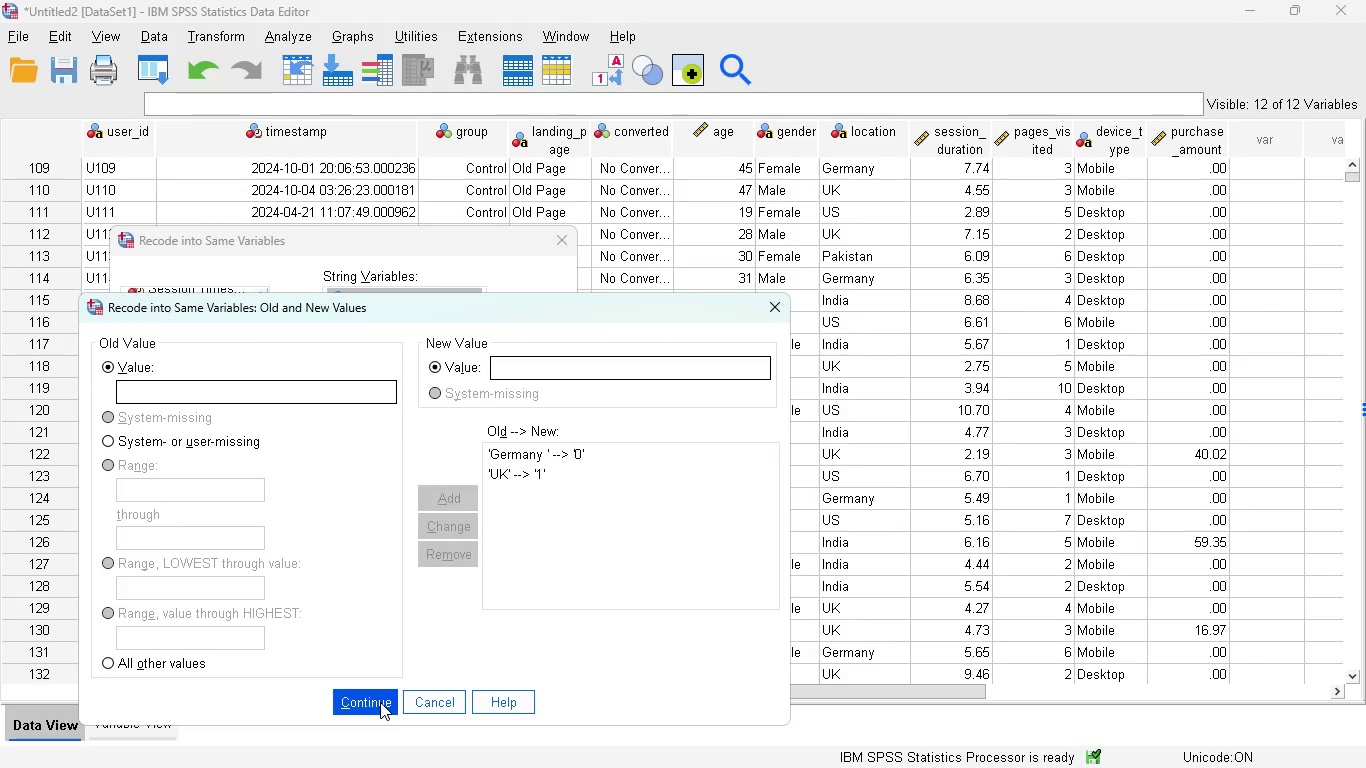 
left_click([380, 702])
 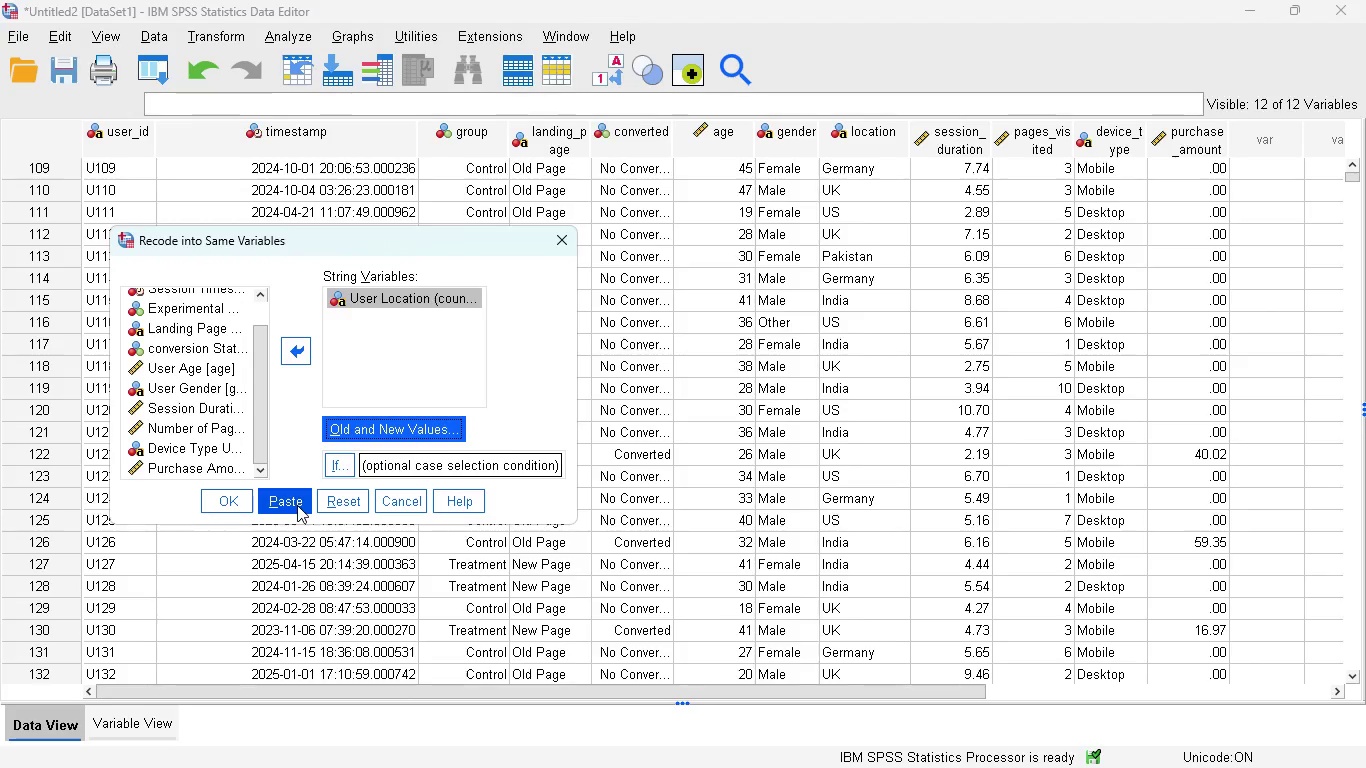 
left_click([295, 495])
 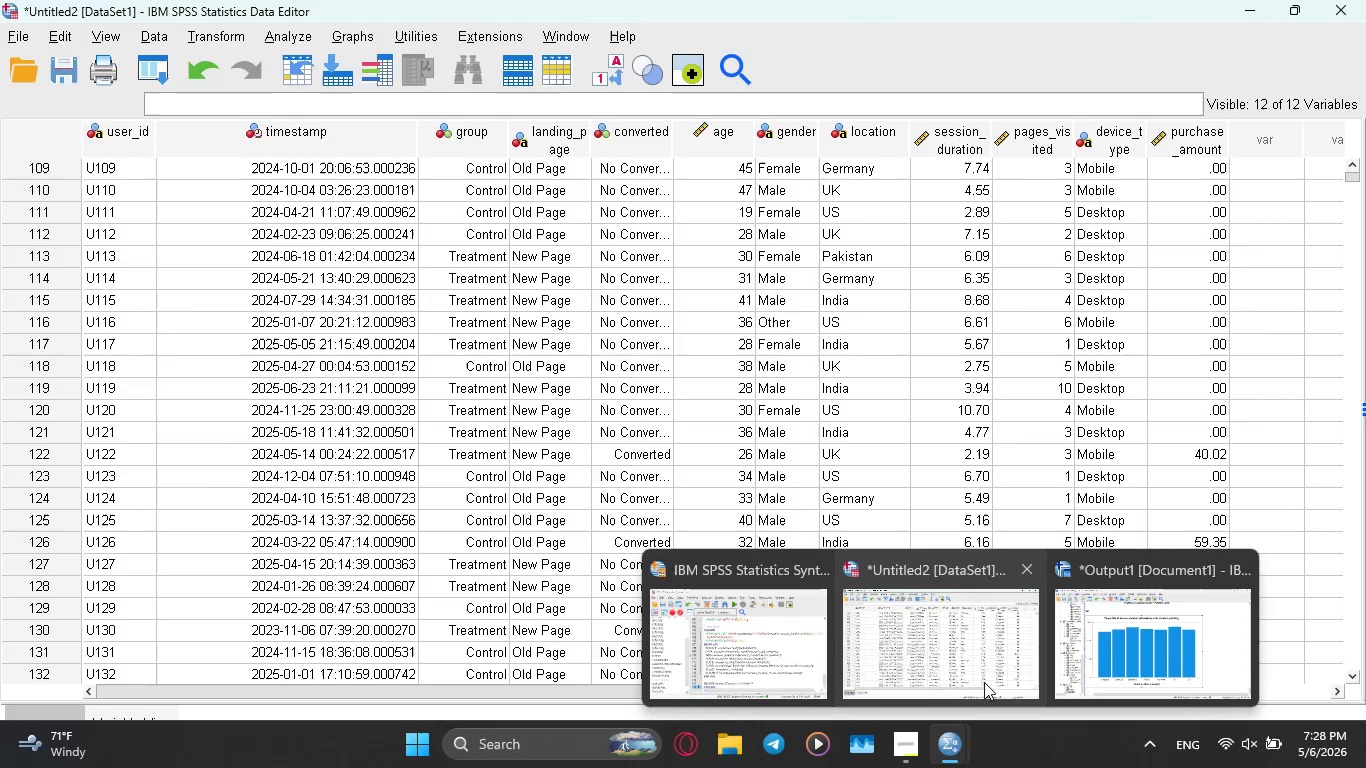 
left_click([752, 667])
 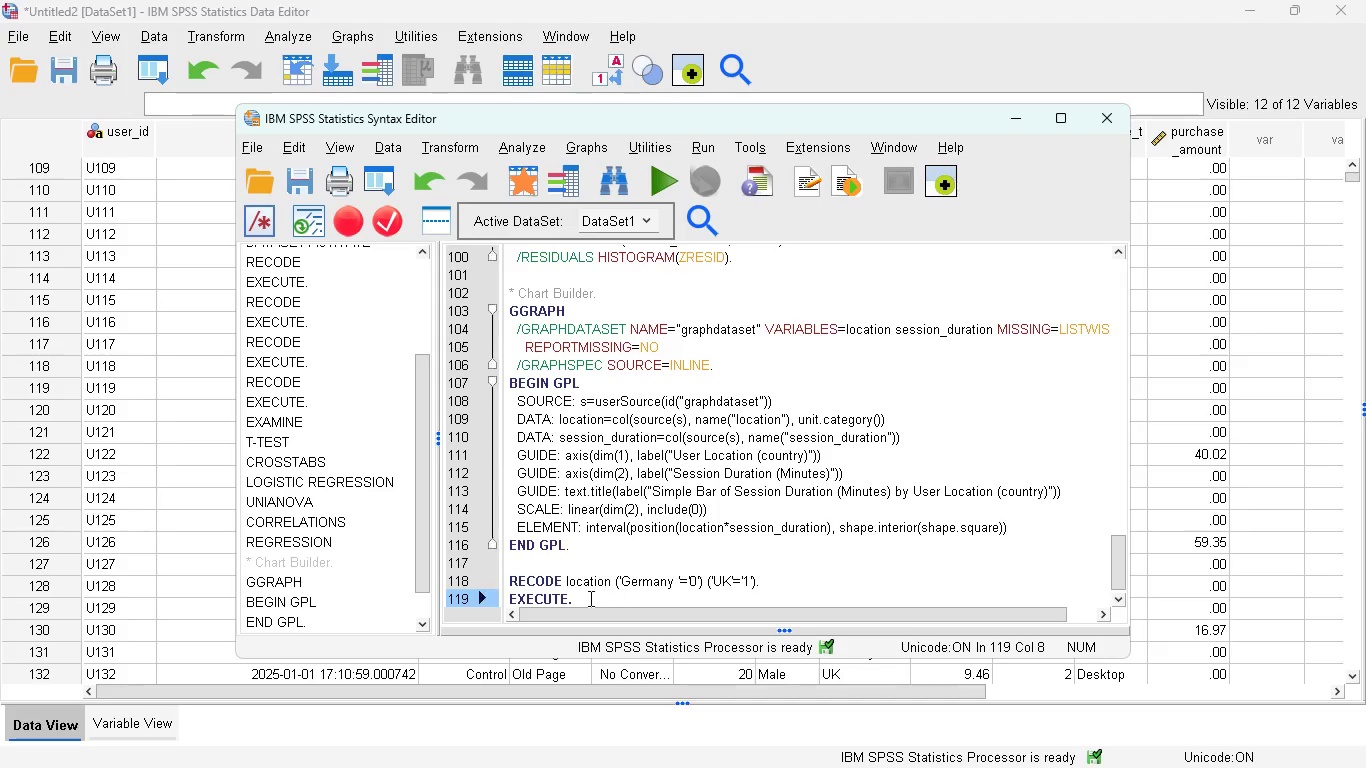 
left_click_drag(start_coordinate=[588, 598], to_coordinate=[508, 575])
 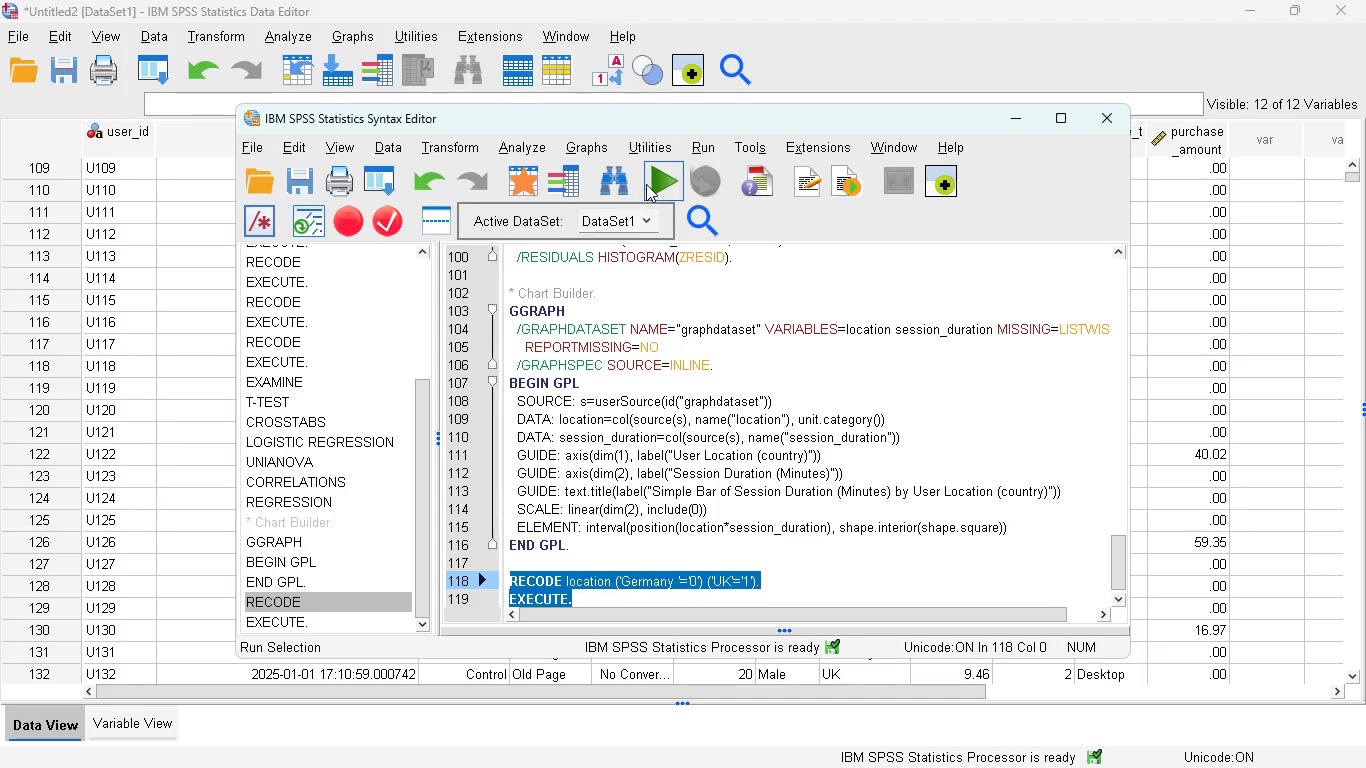 
left_click([646, 184])
 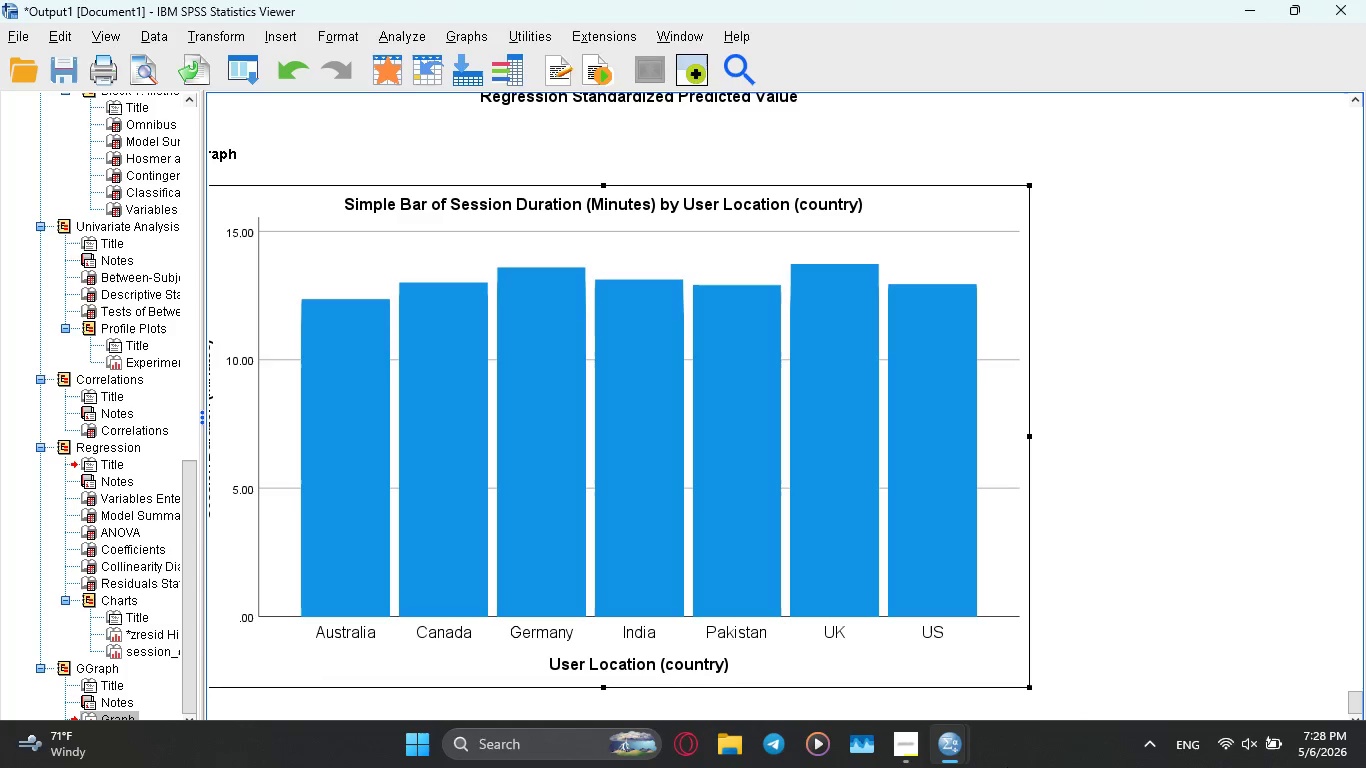 
mouse_move([947, 735])
 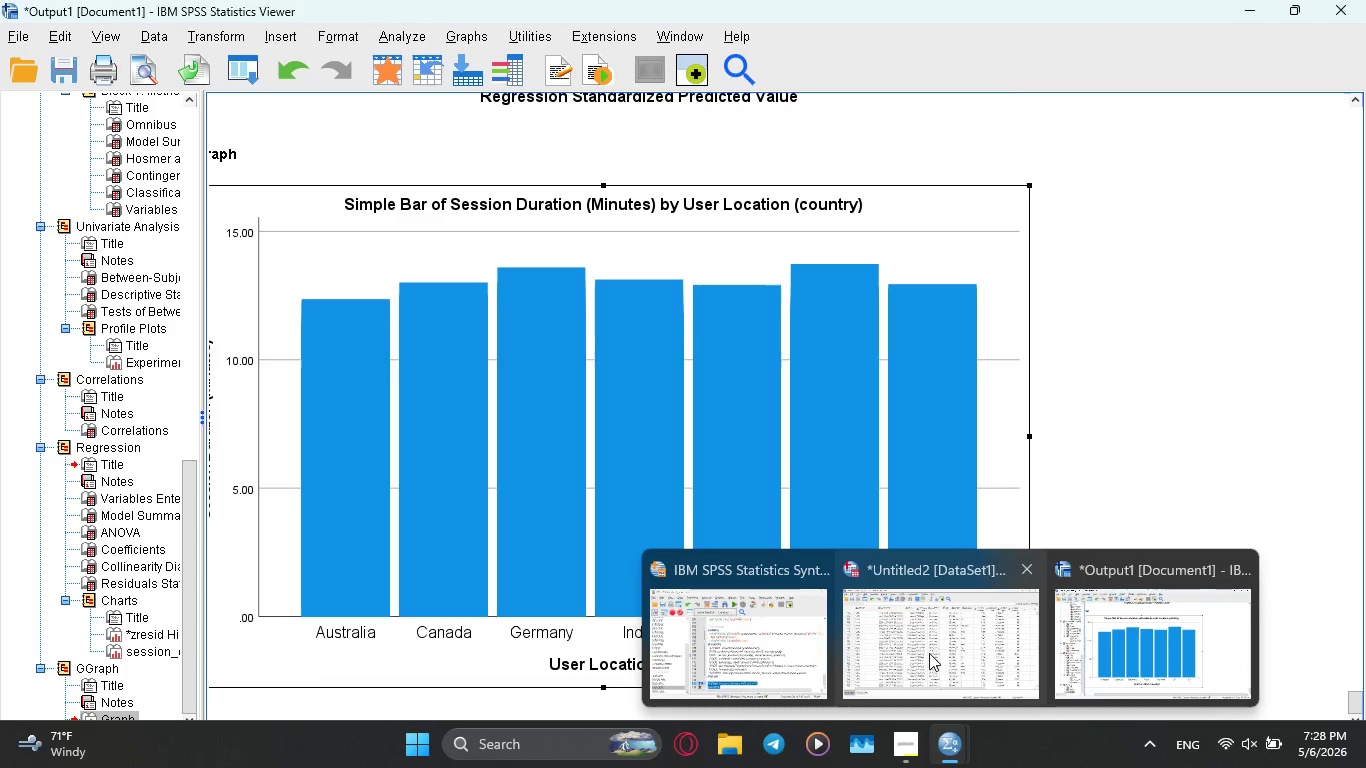 
left_click([929, 653])
 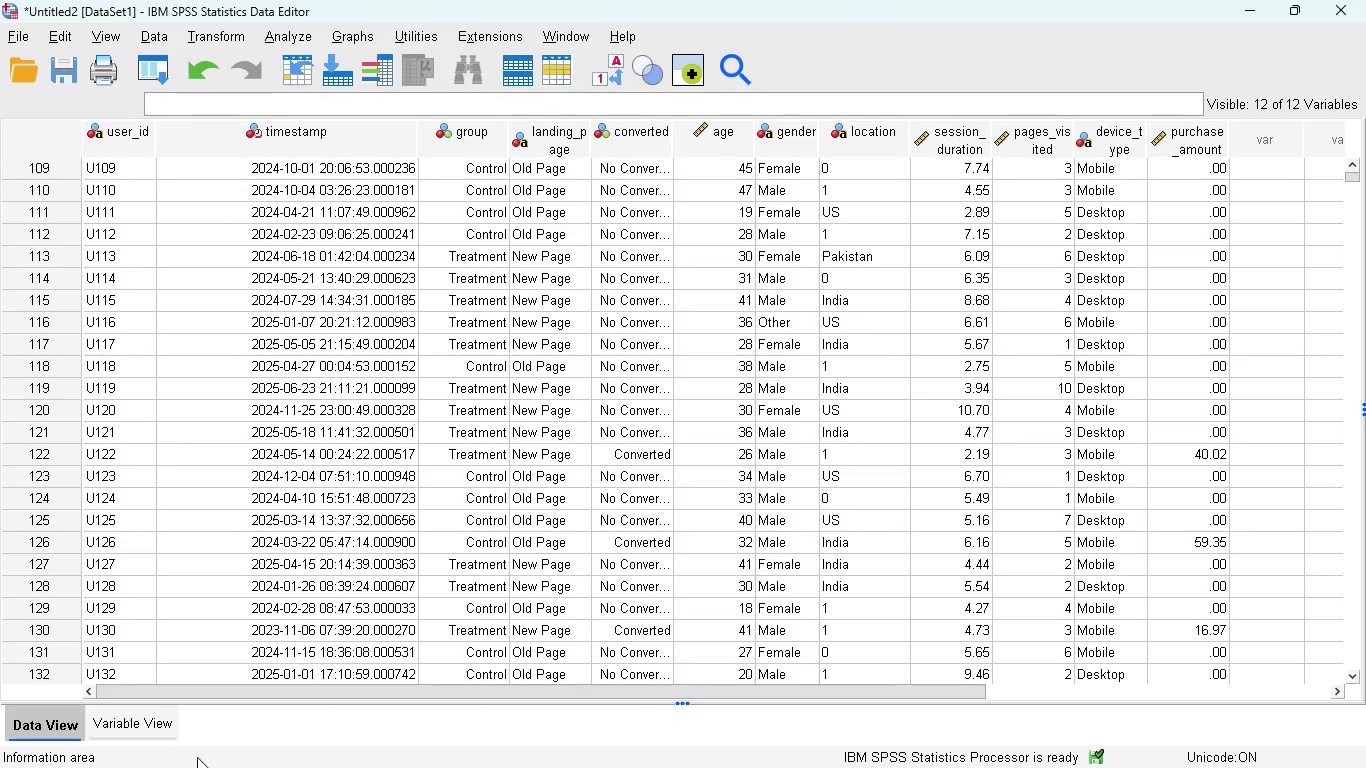 
left_click([117, 723])
 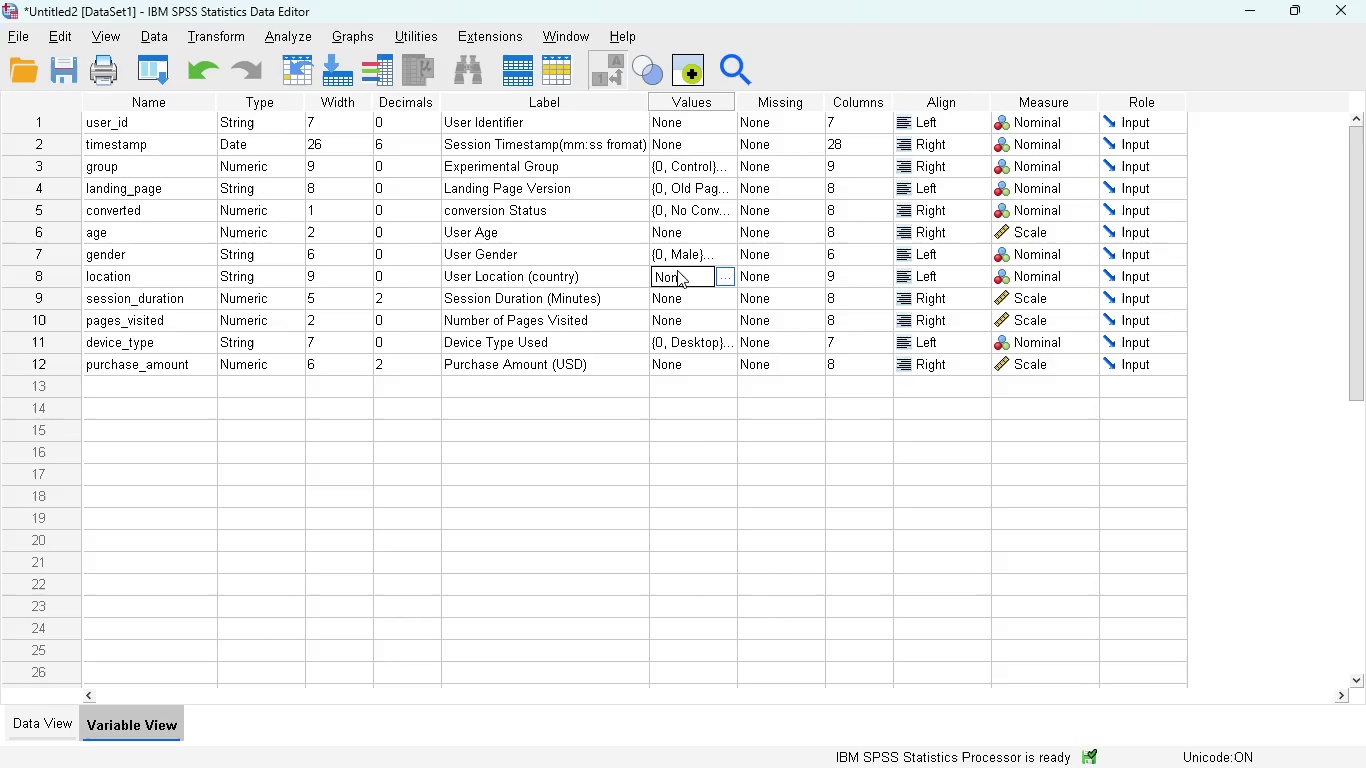 
wait(8.75)
 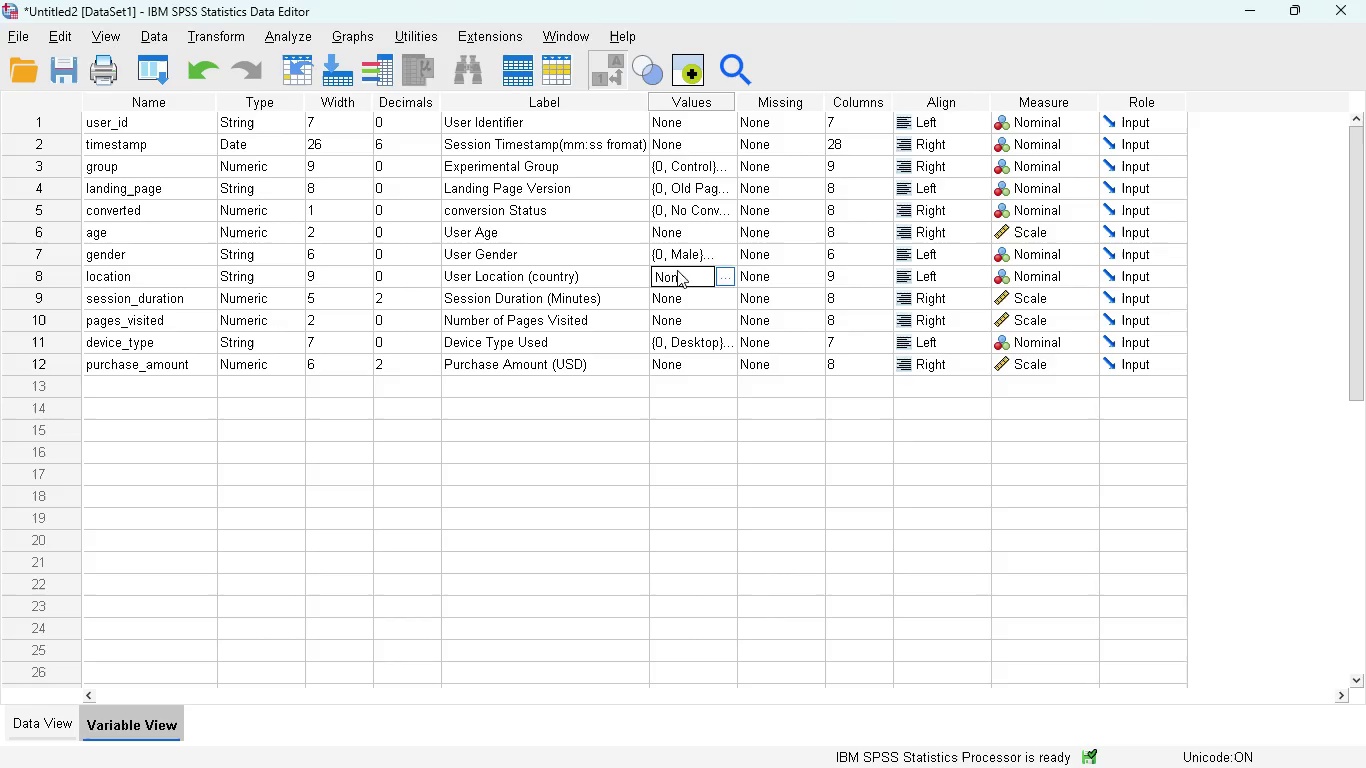 
key(0)
 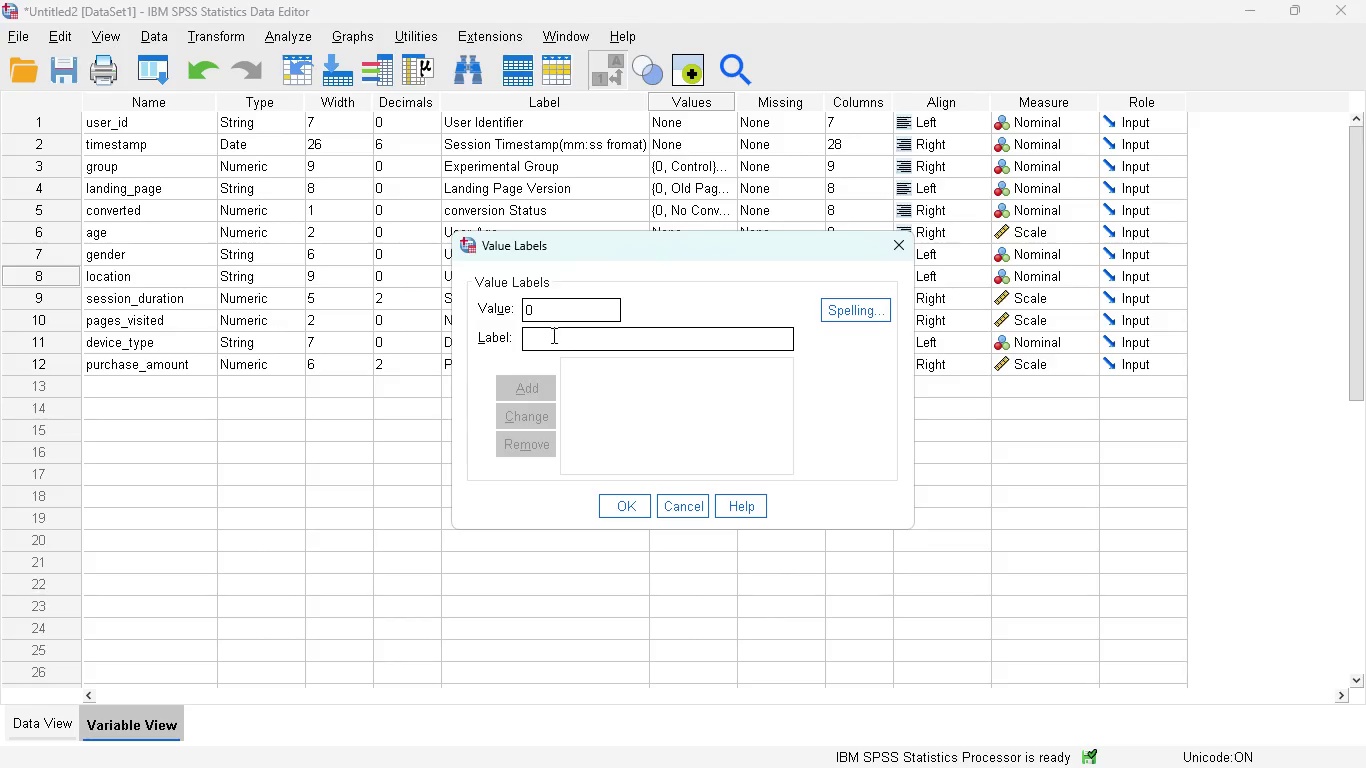 
left_click([552, 335])
 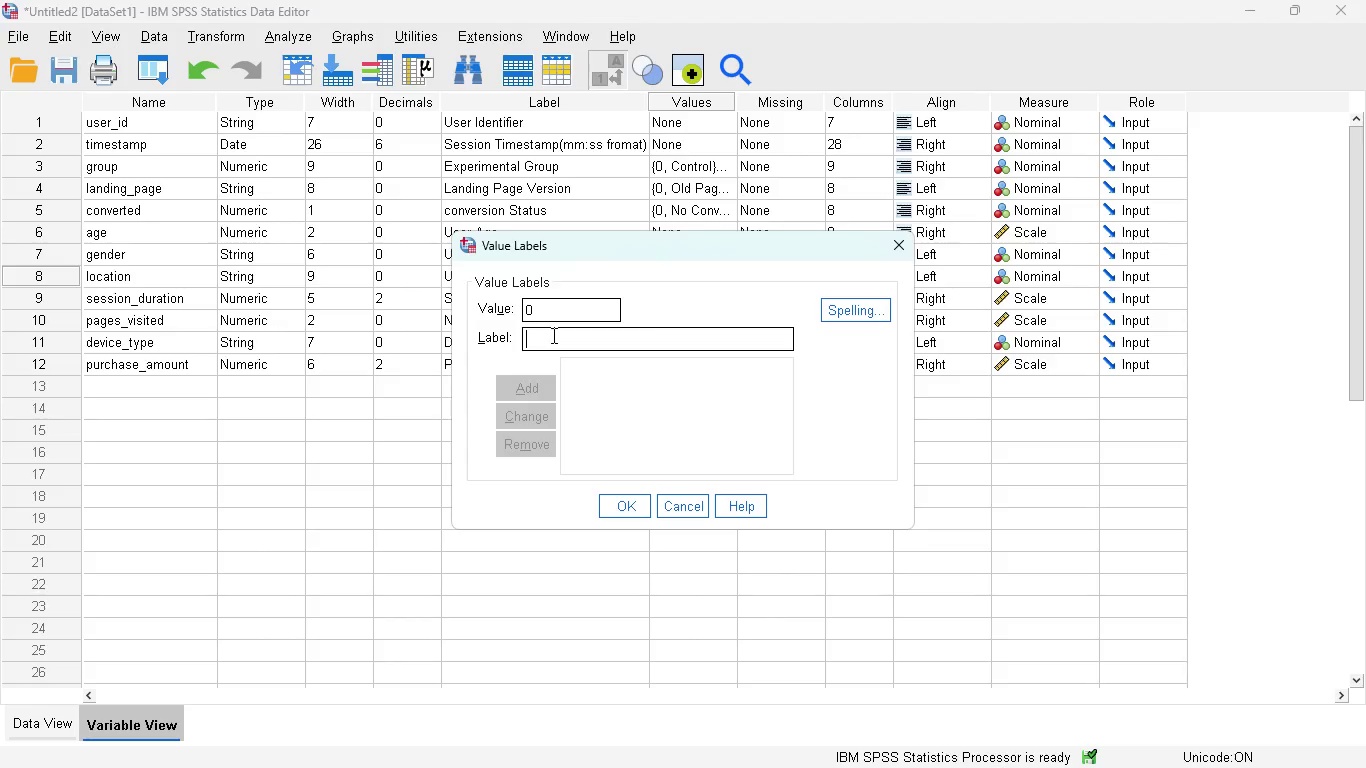 
type(gERMA)
key(Backspace)
key(Backspace)
key(Backspace)
key(Backspace)
key(Backspace)
type(Germany)
 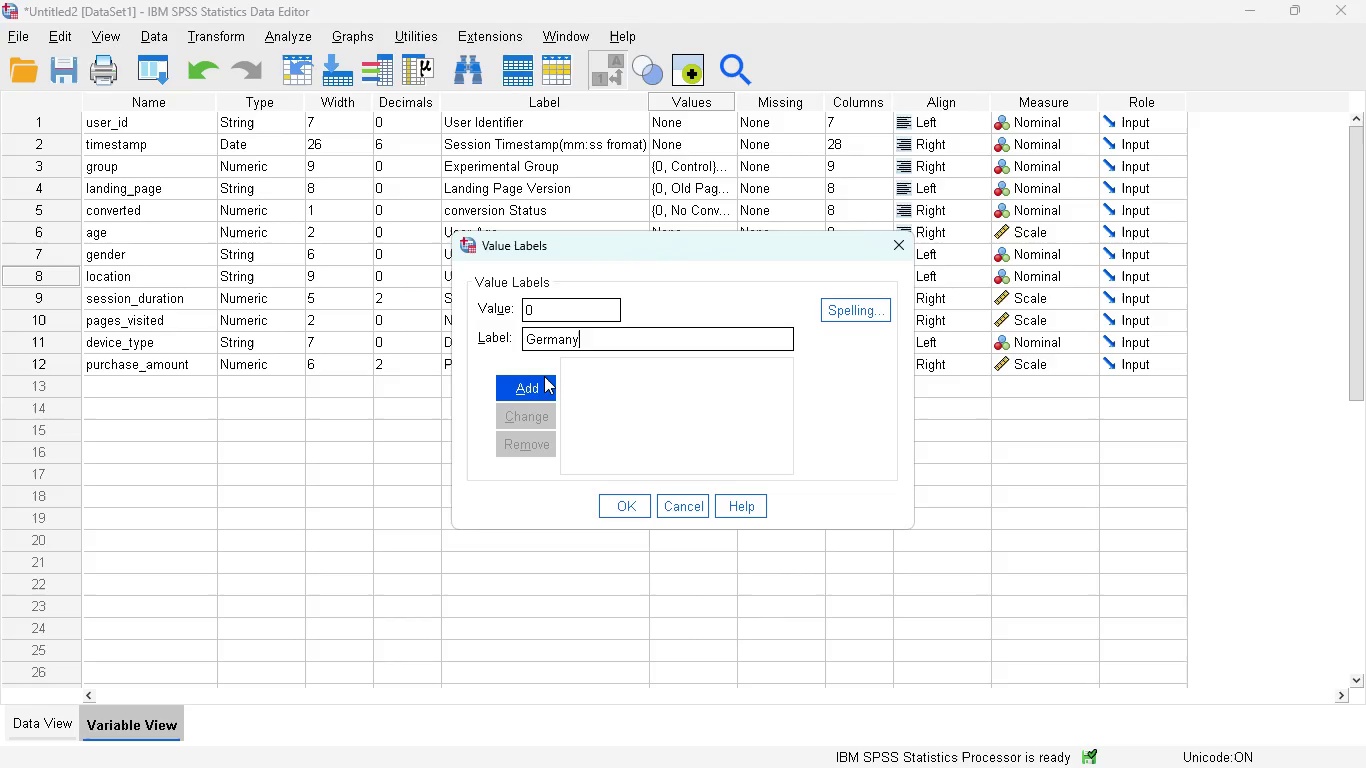 
left_click([543, 381])
 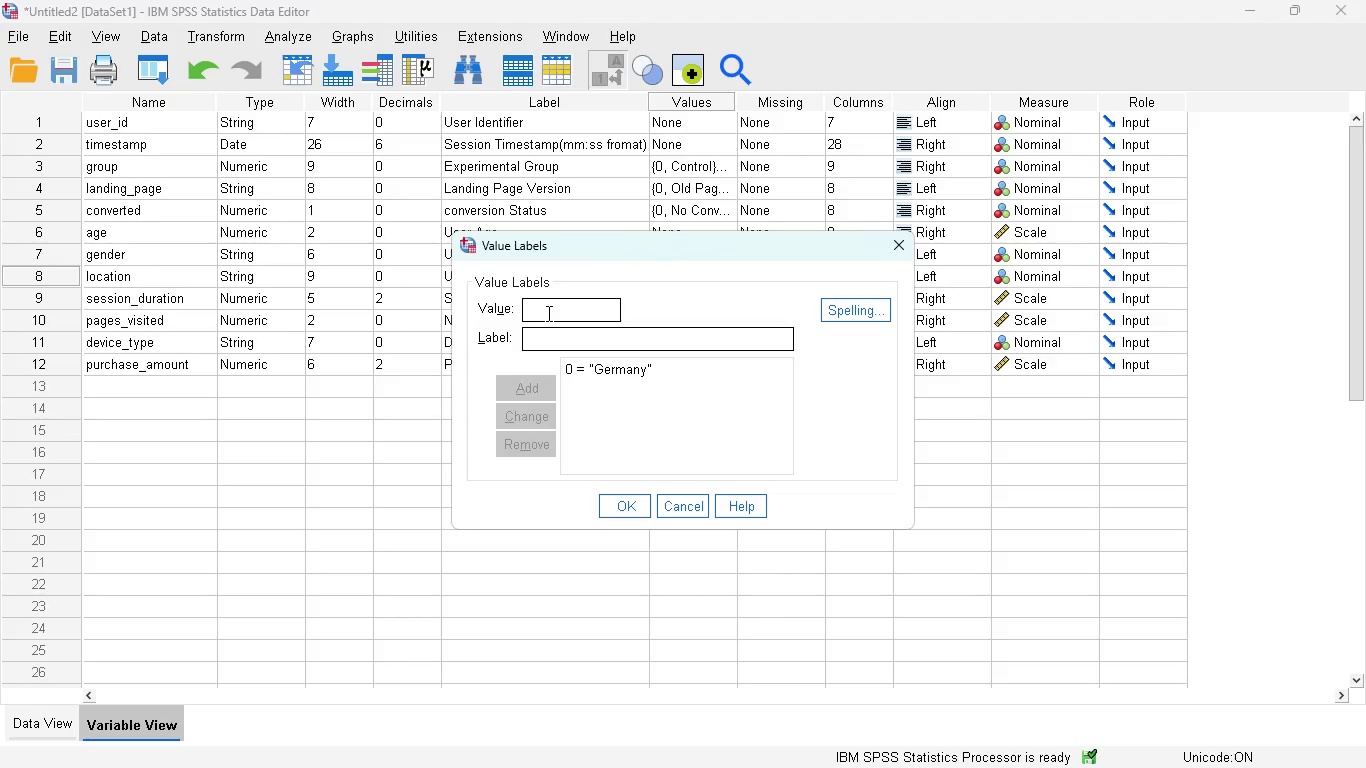 
key(1)
 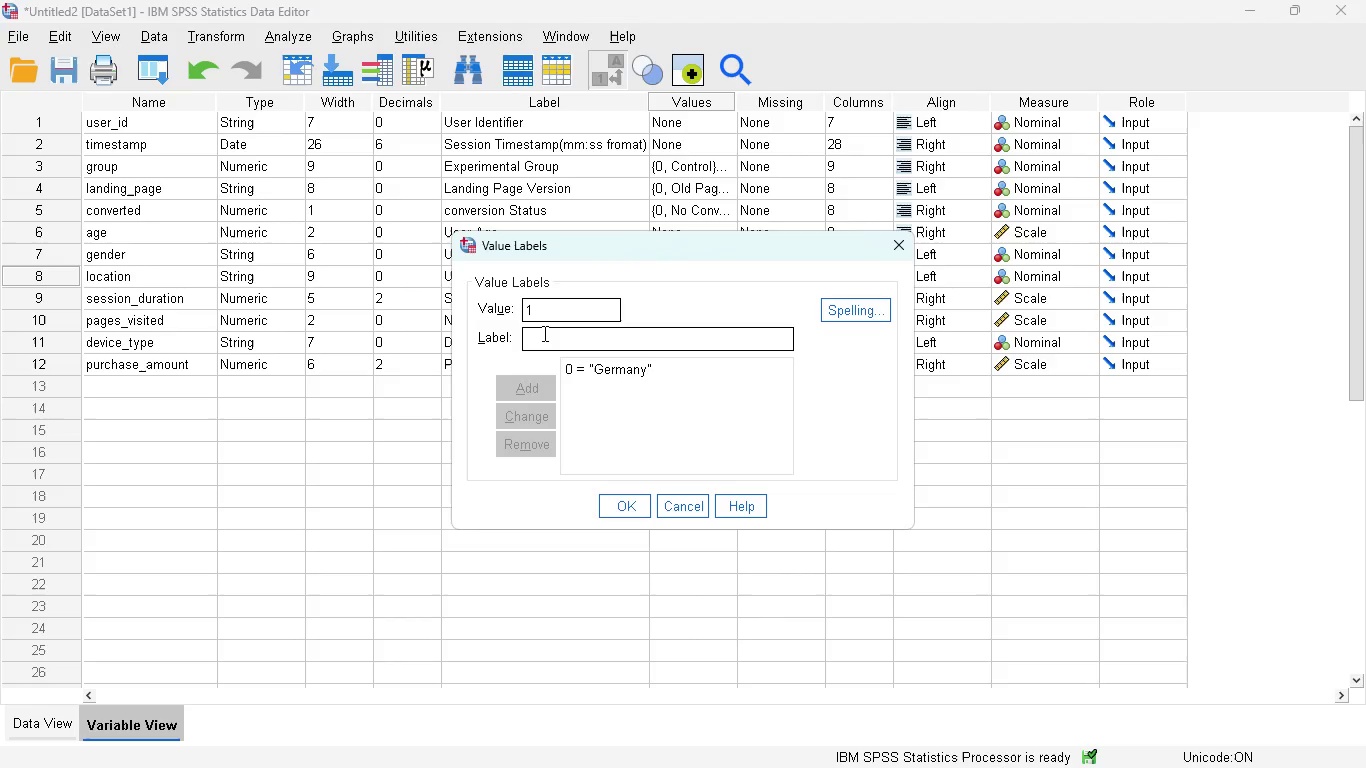 
left_click([543, 333])
 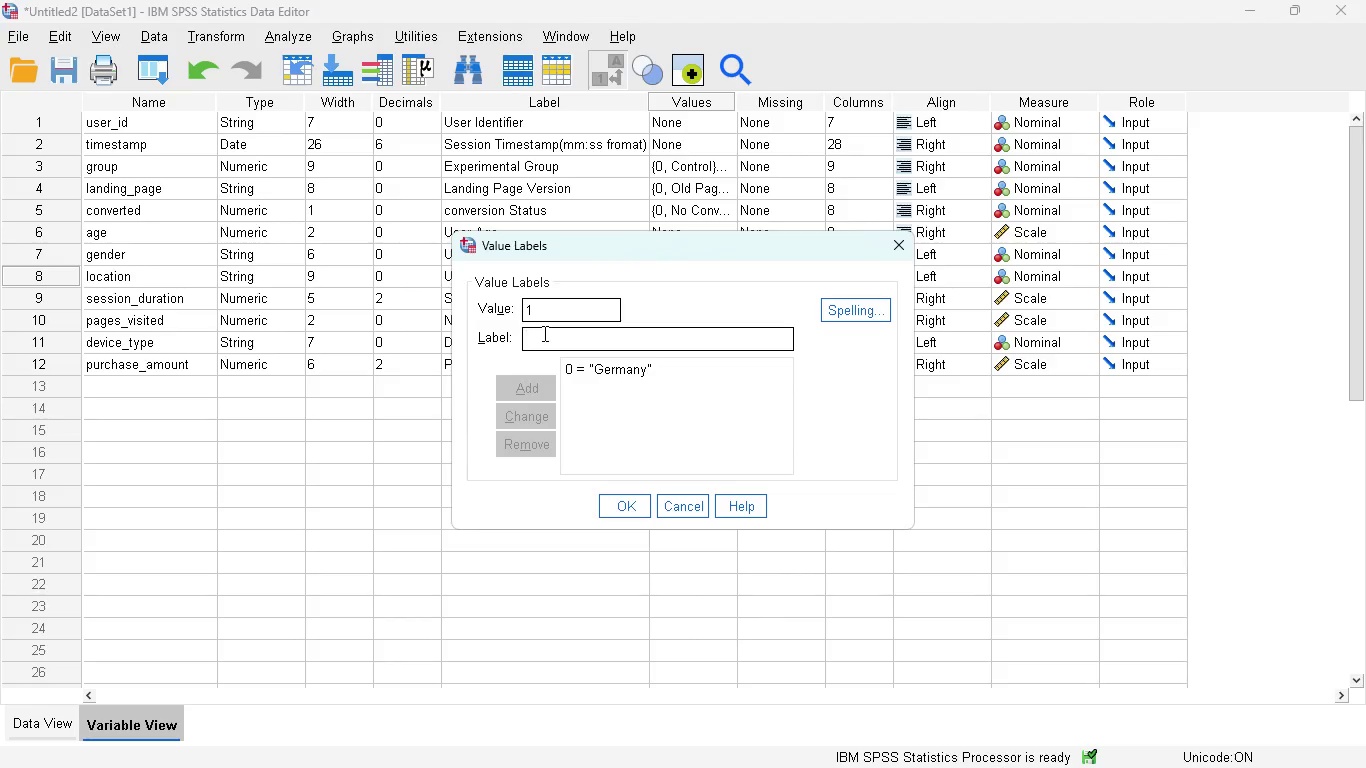 
type(UK)
 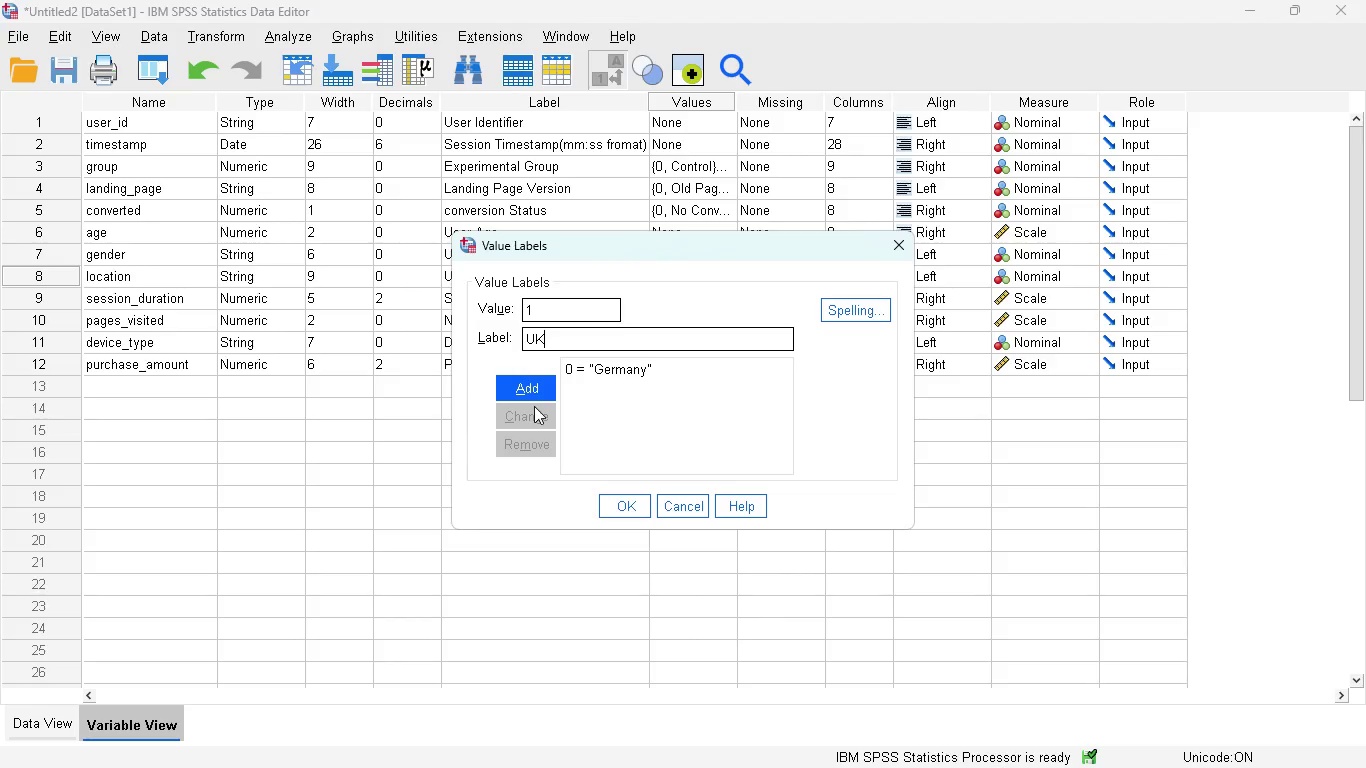 
left_click([531, 386])
 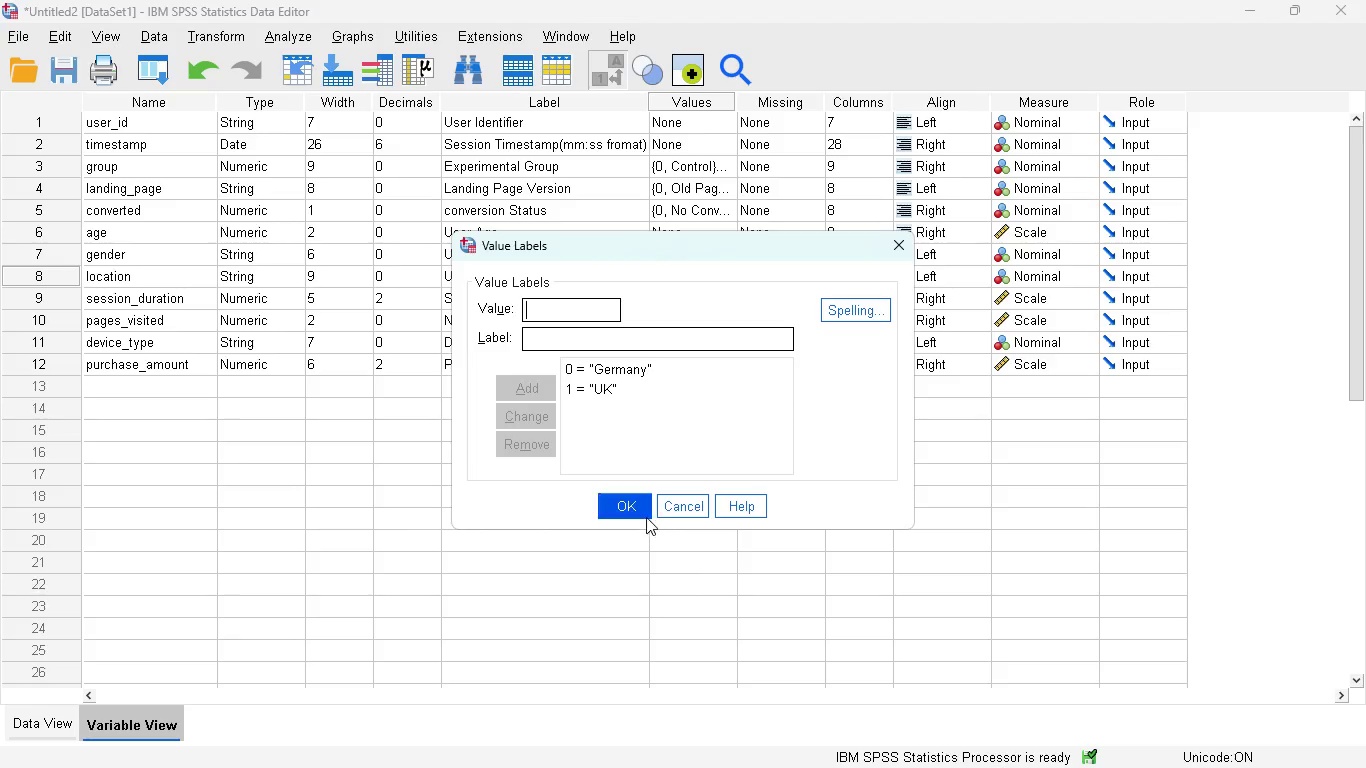 
left_click([639, 514])
 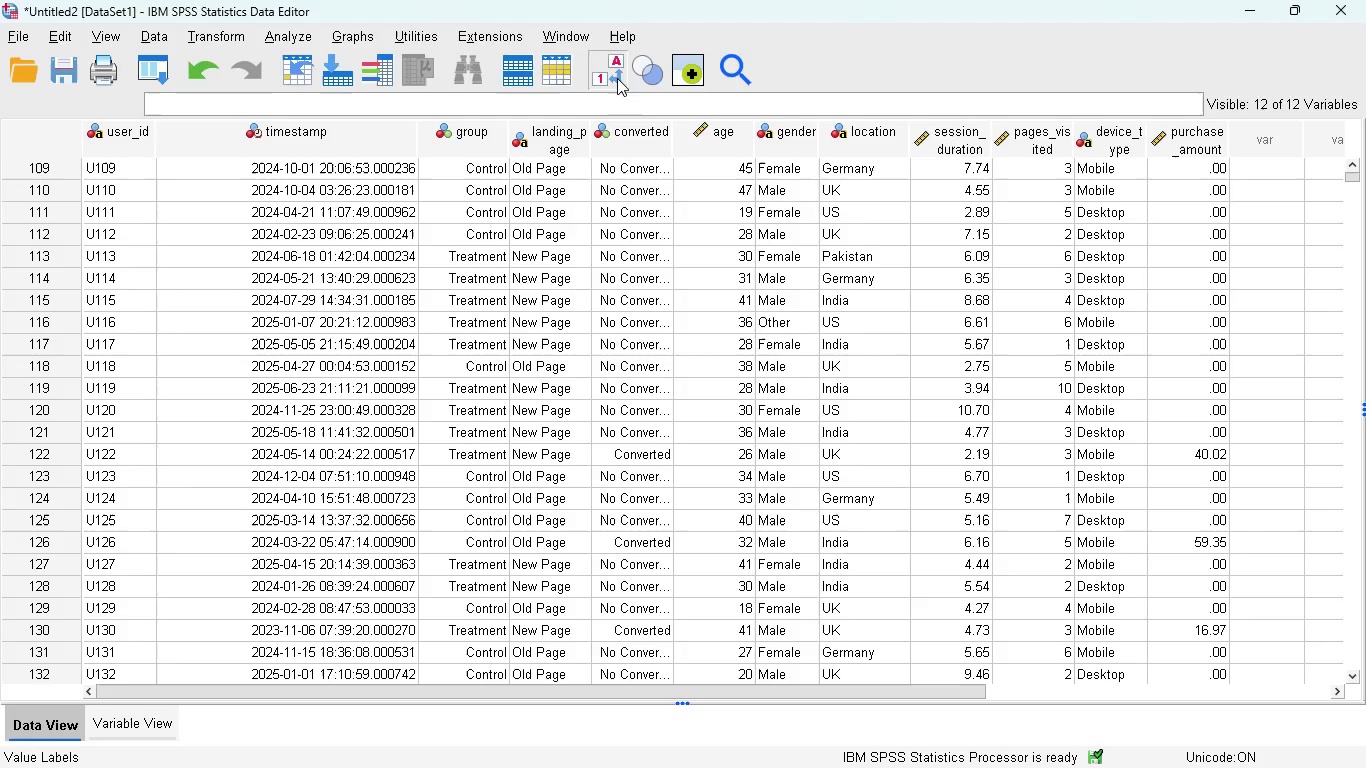 
wait(5.14)
 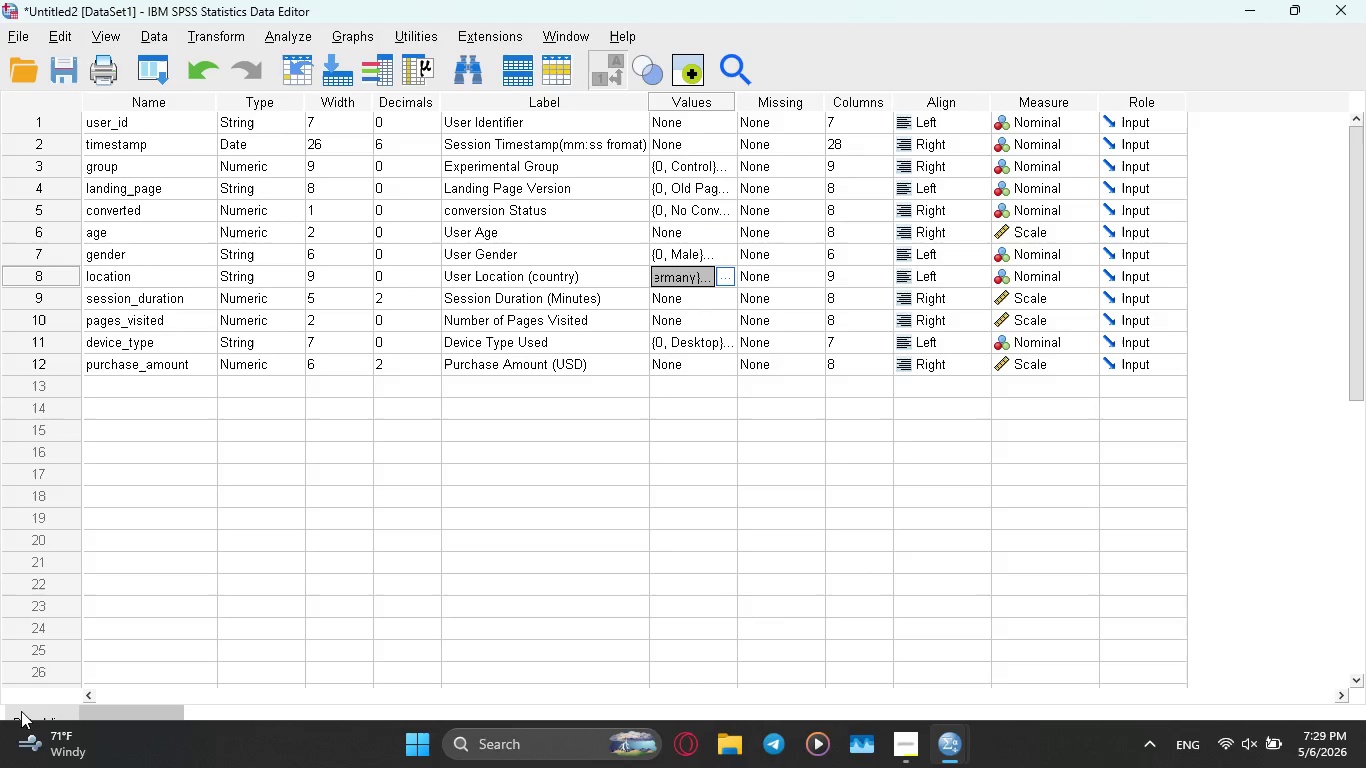 
left_click([613, 71])
 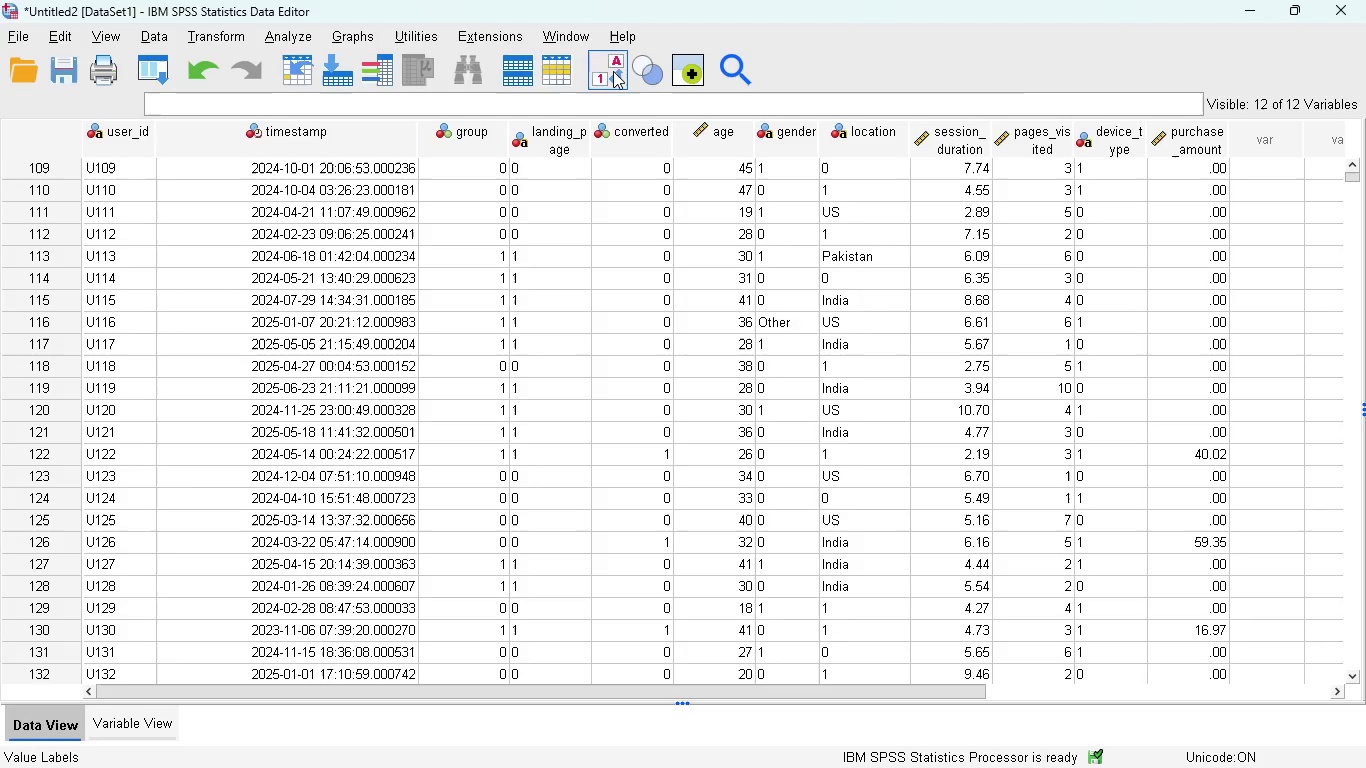 
left_click([613, 71])
 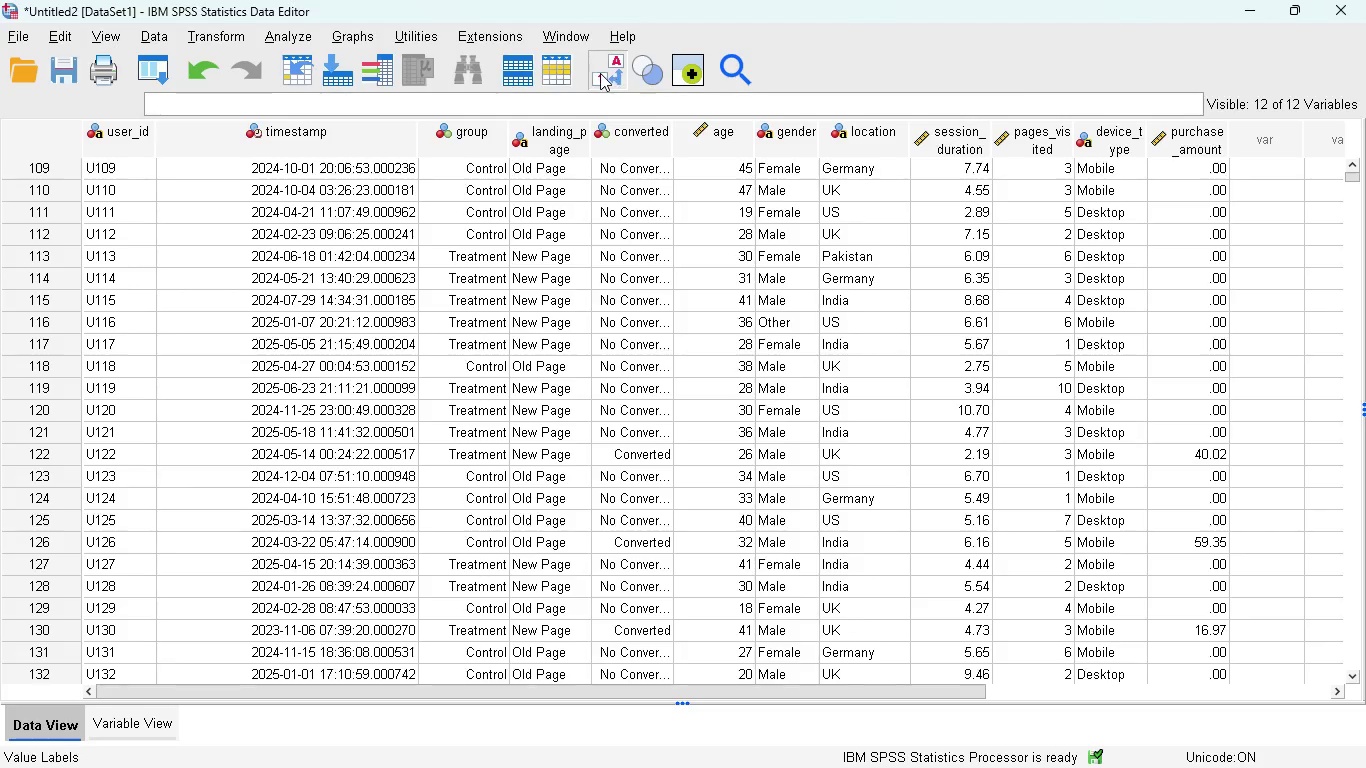 
left_click([602, 73])
 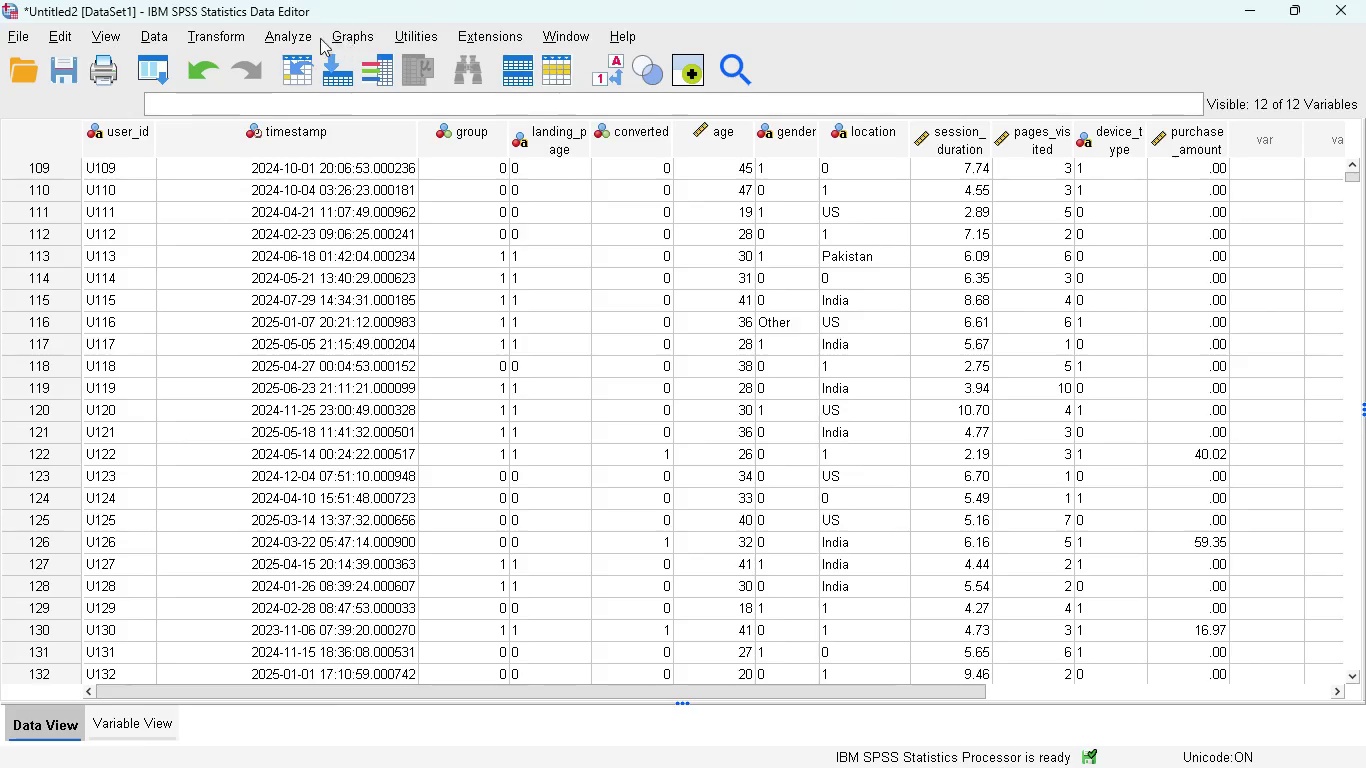 
left_click([234, 39])
 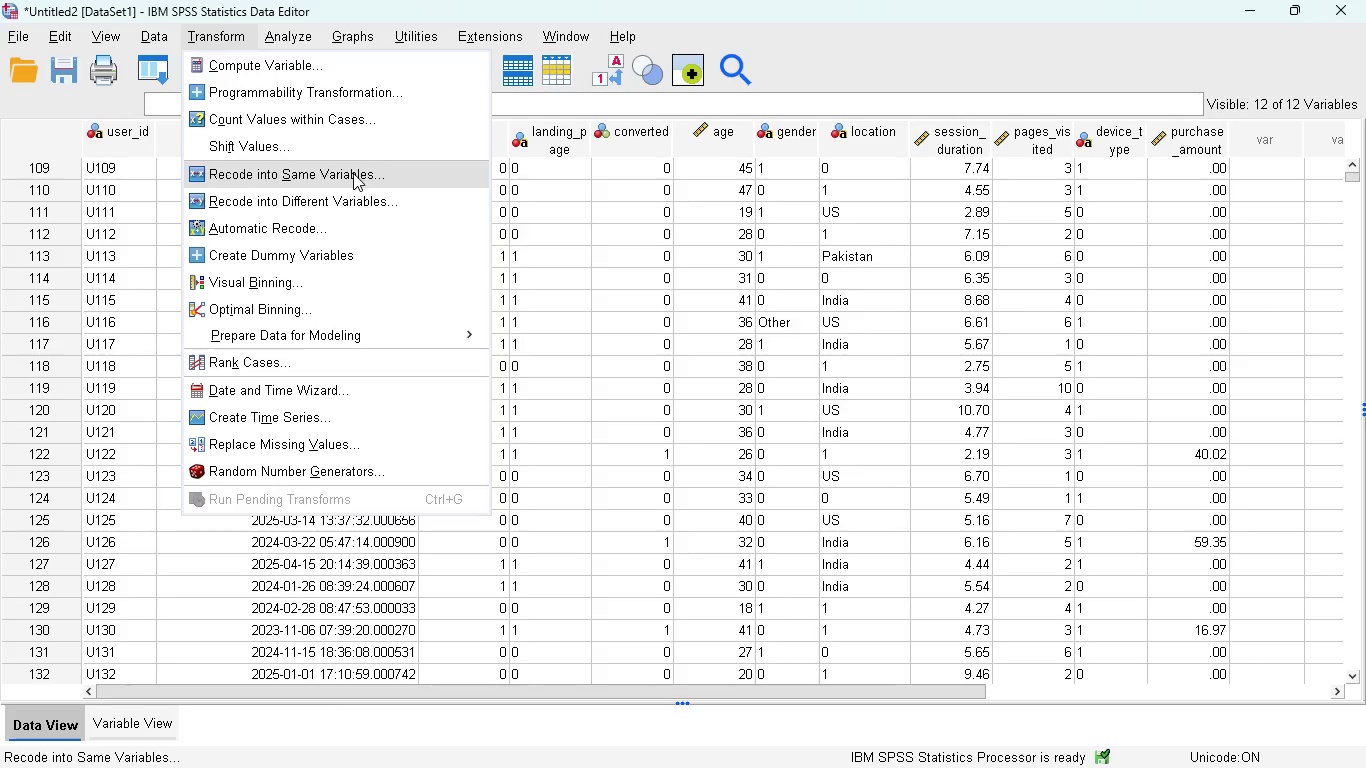 
left_click([353, 173])
 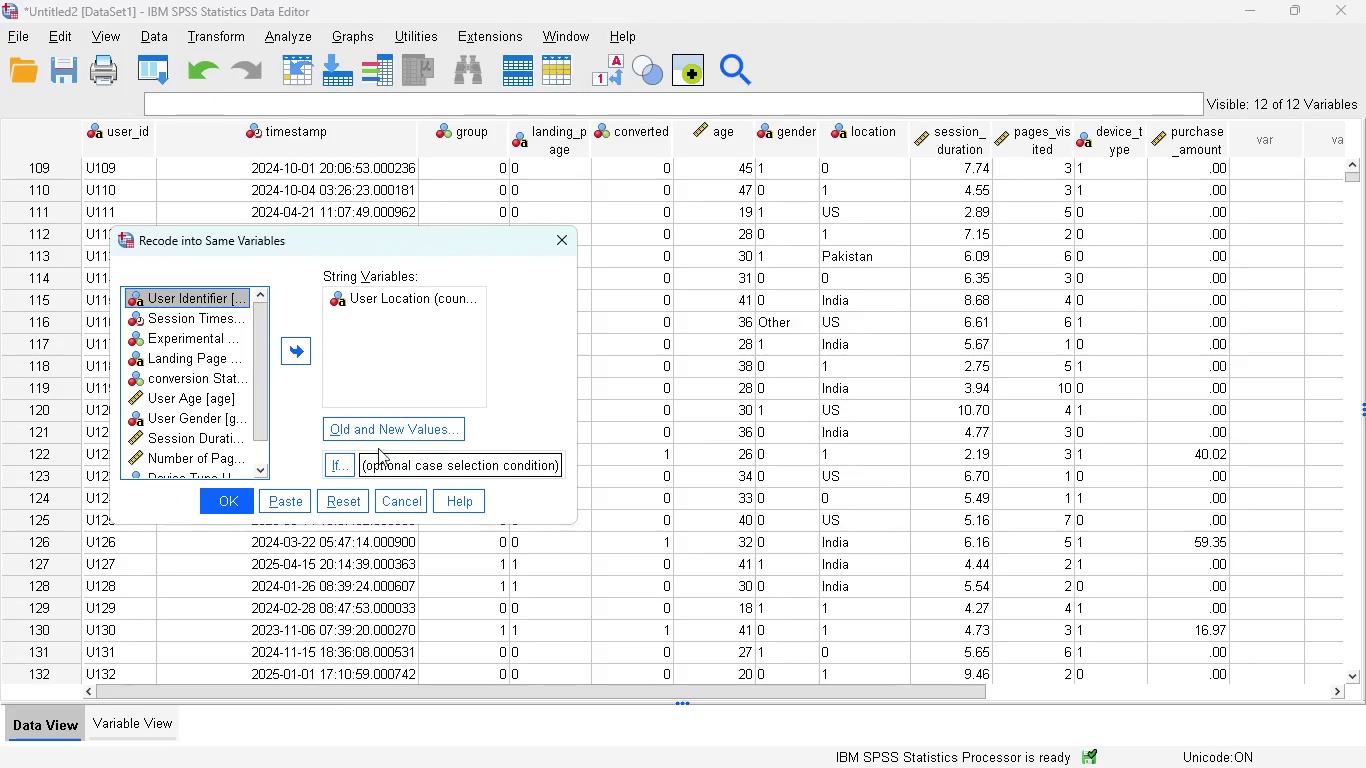 
left_click([389, 432])
 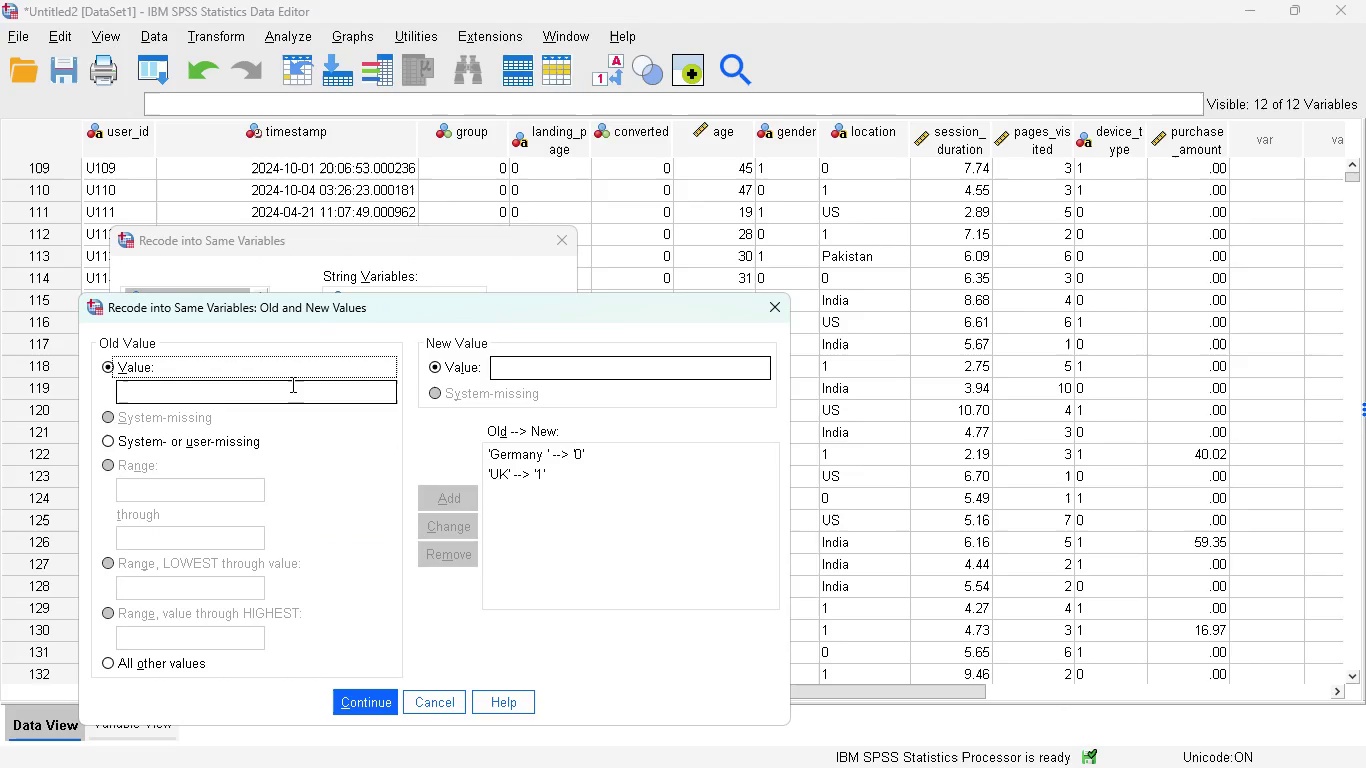 
left_click([291, 390])
 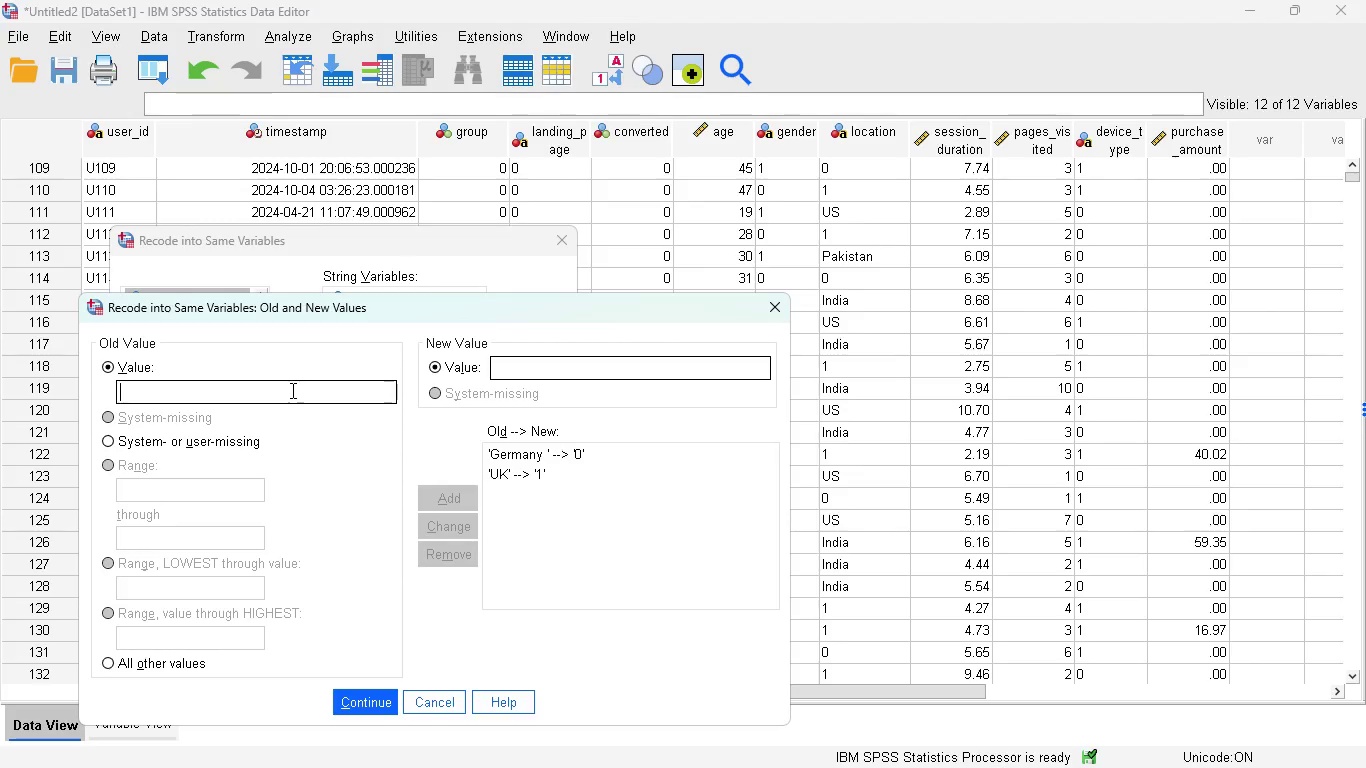 
key(Shift+U)
 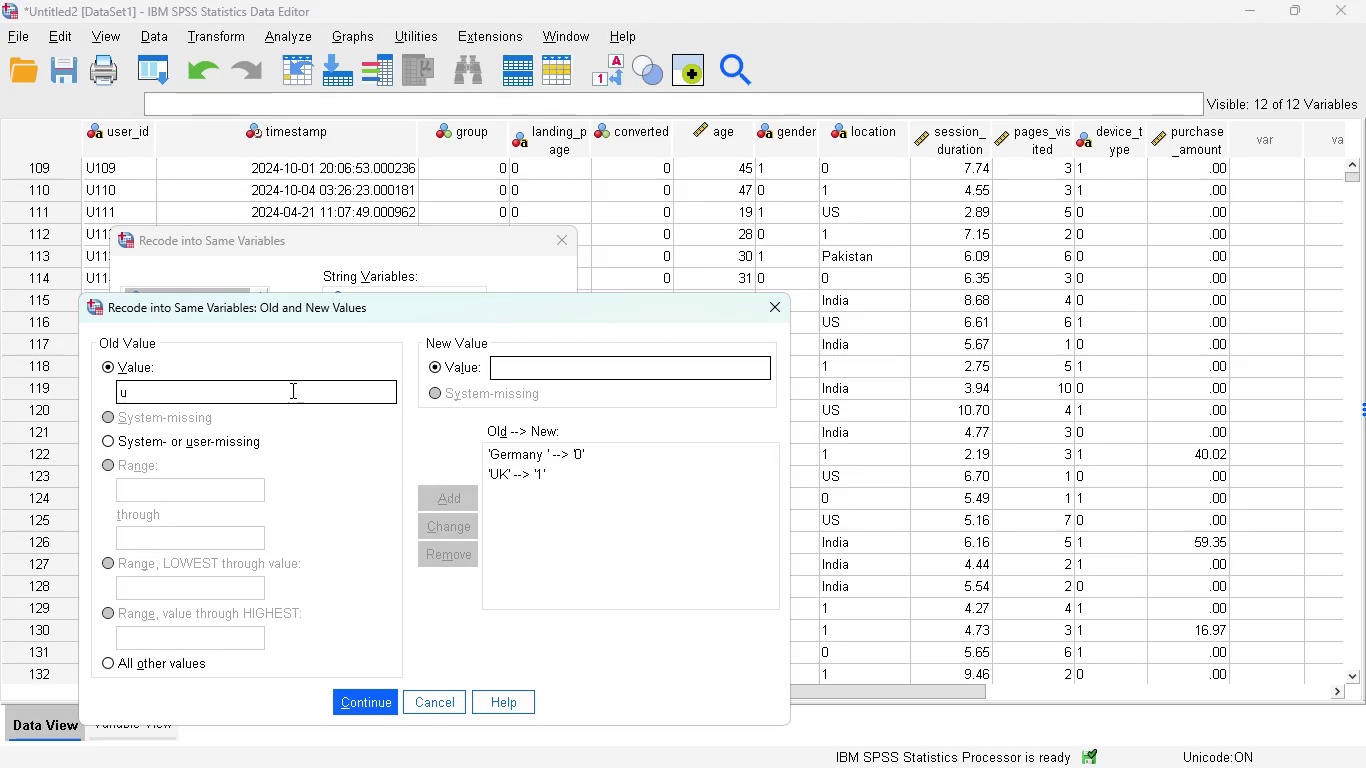 
key(Backspace)
 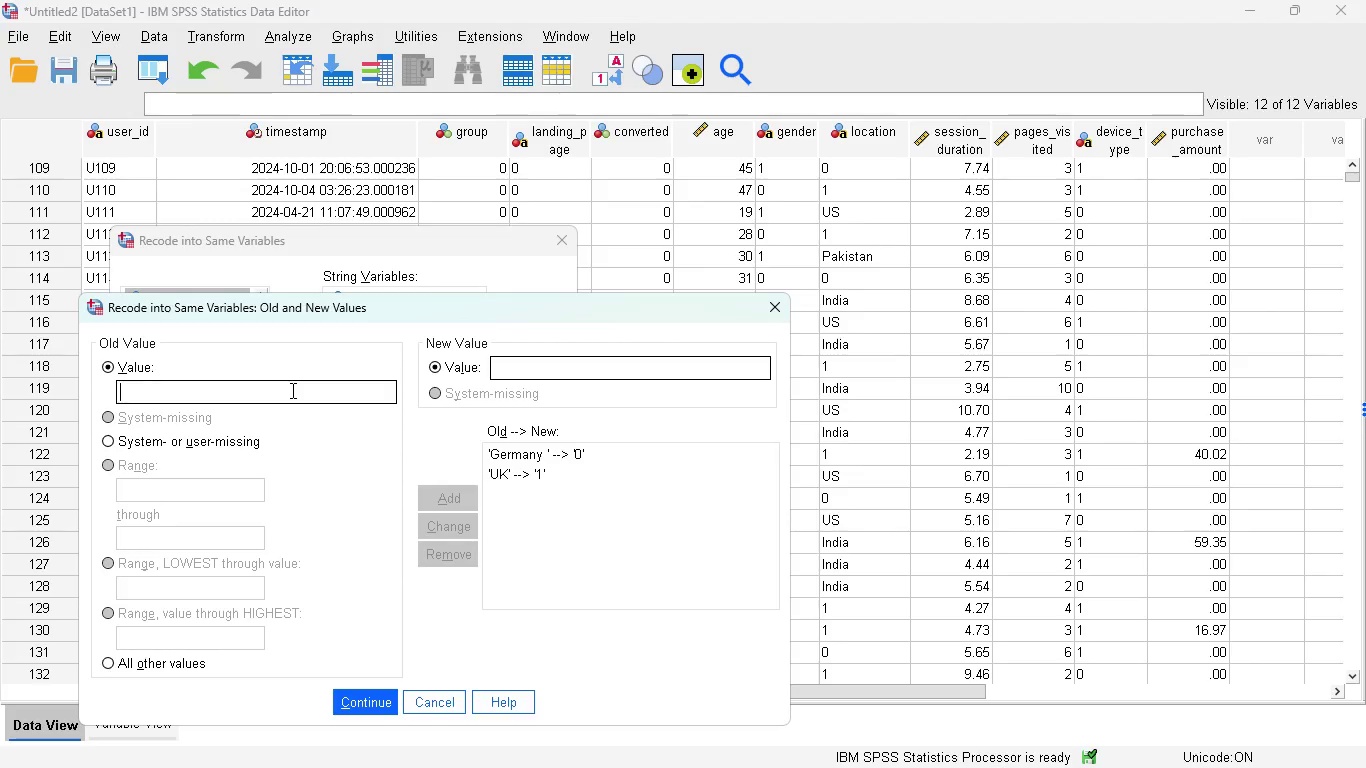 
key(CapsLock)
 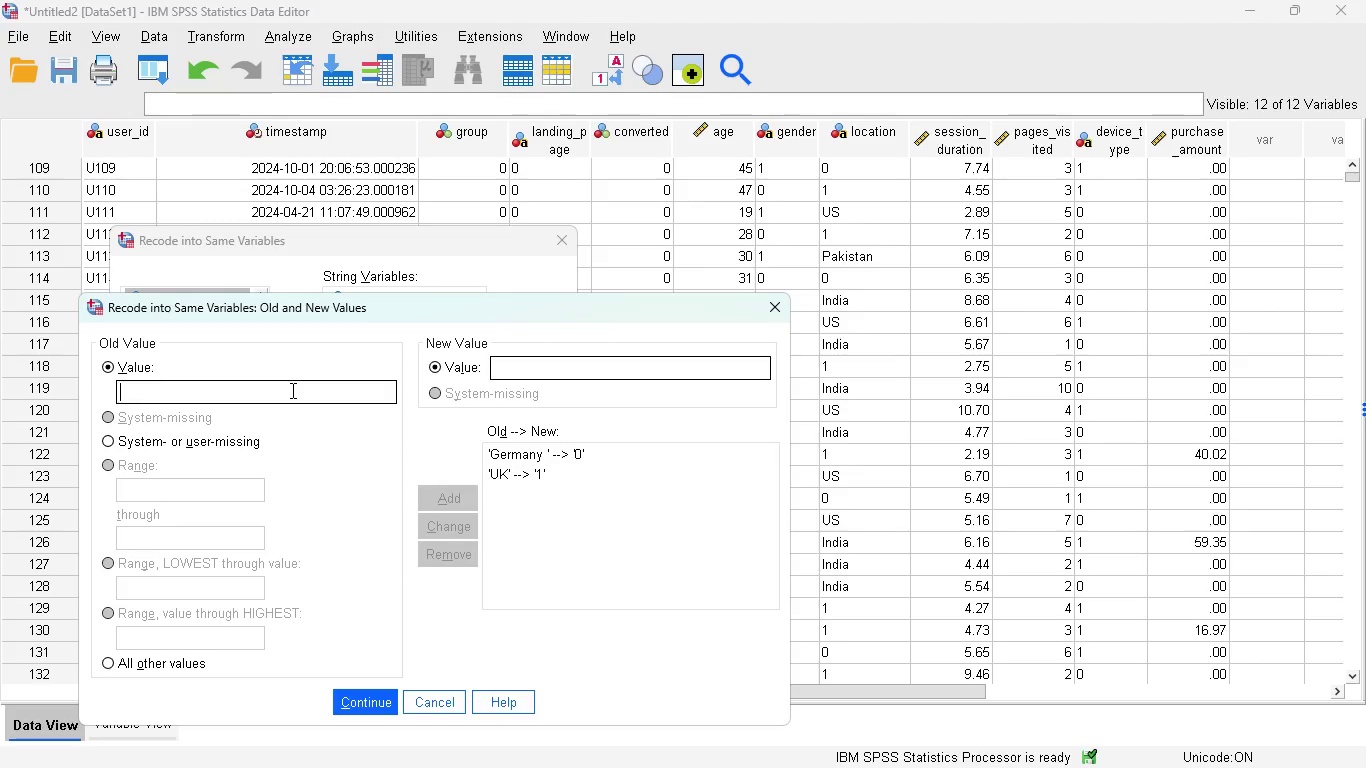 
key(Shift+U)
 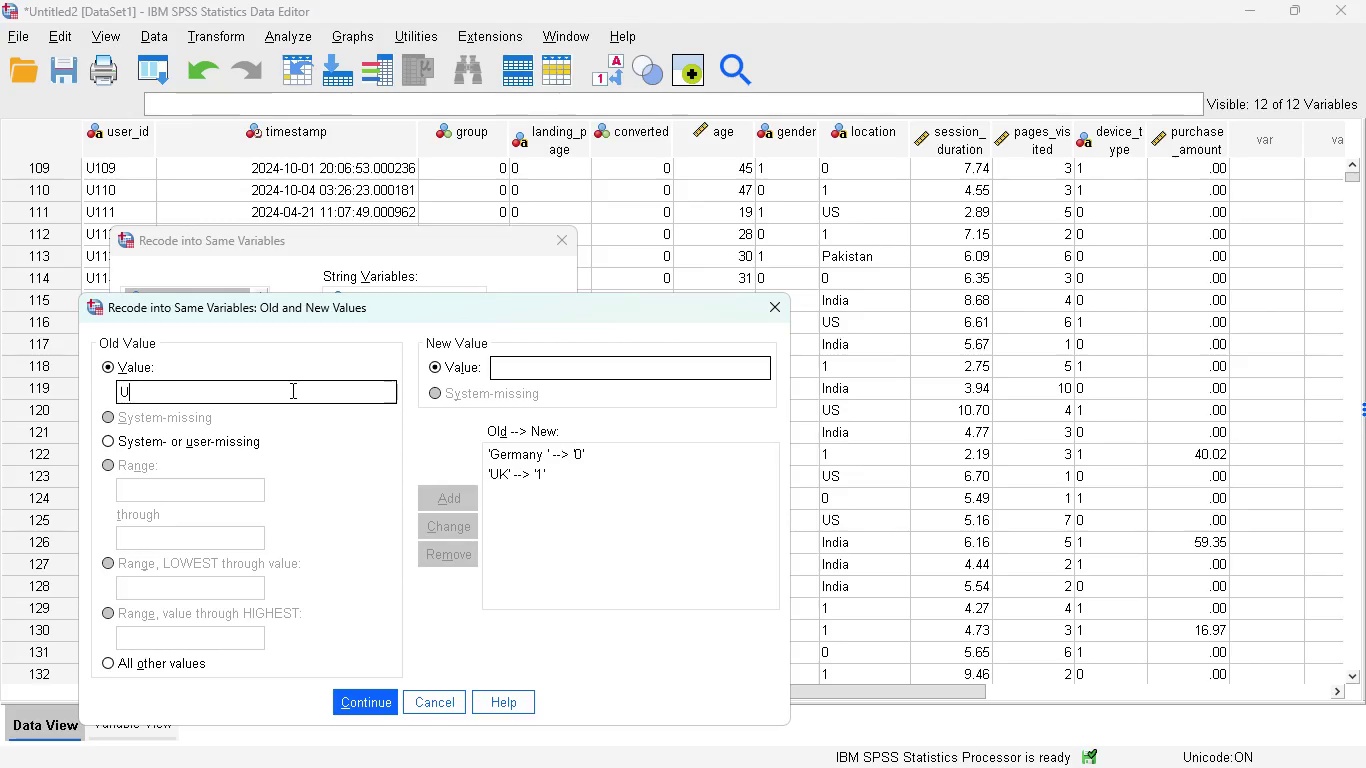 
key(Shift+ShiftLeft)
 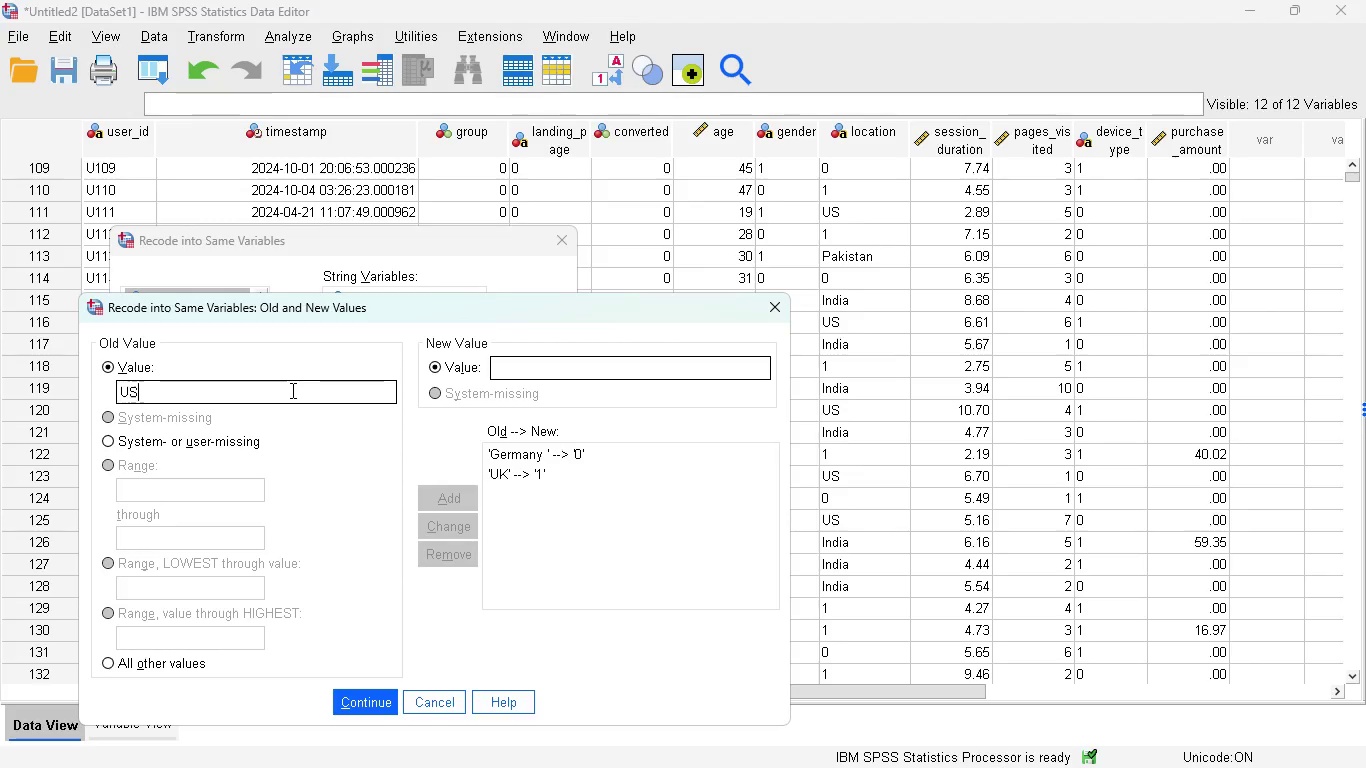 
key(Shift+S)
 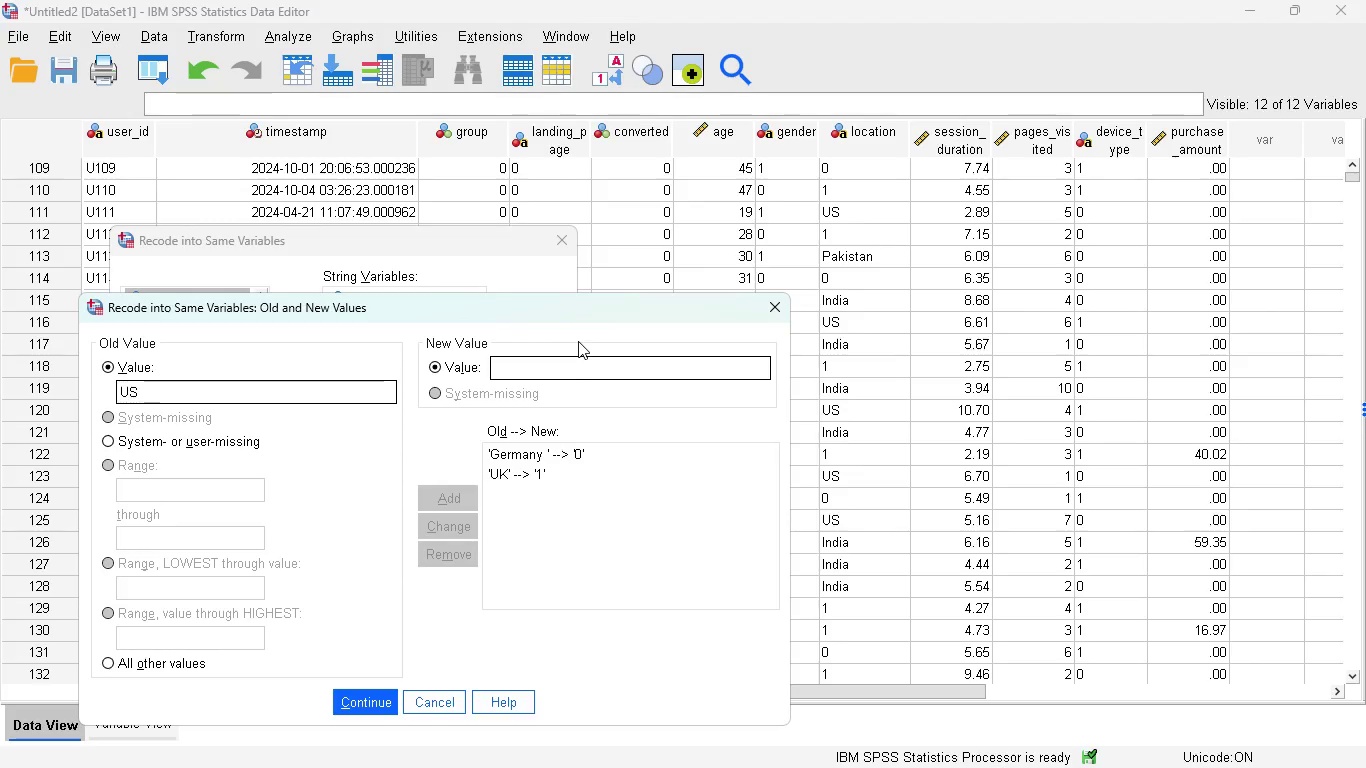 
left_click([552, 370])
 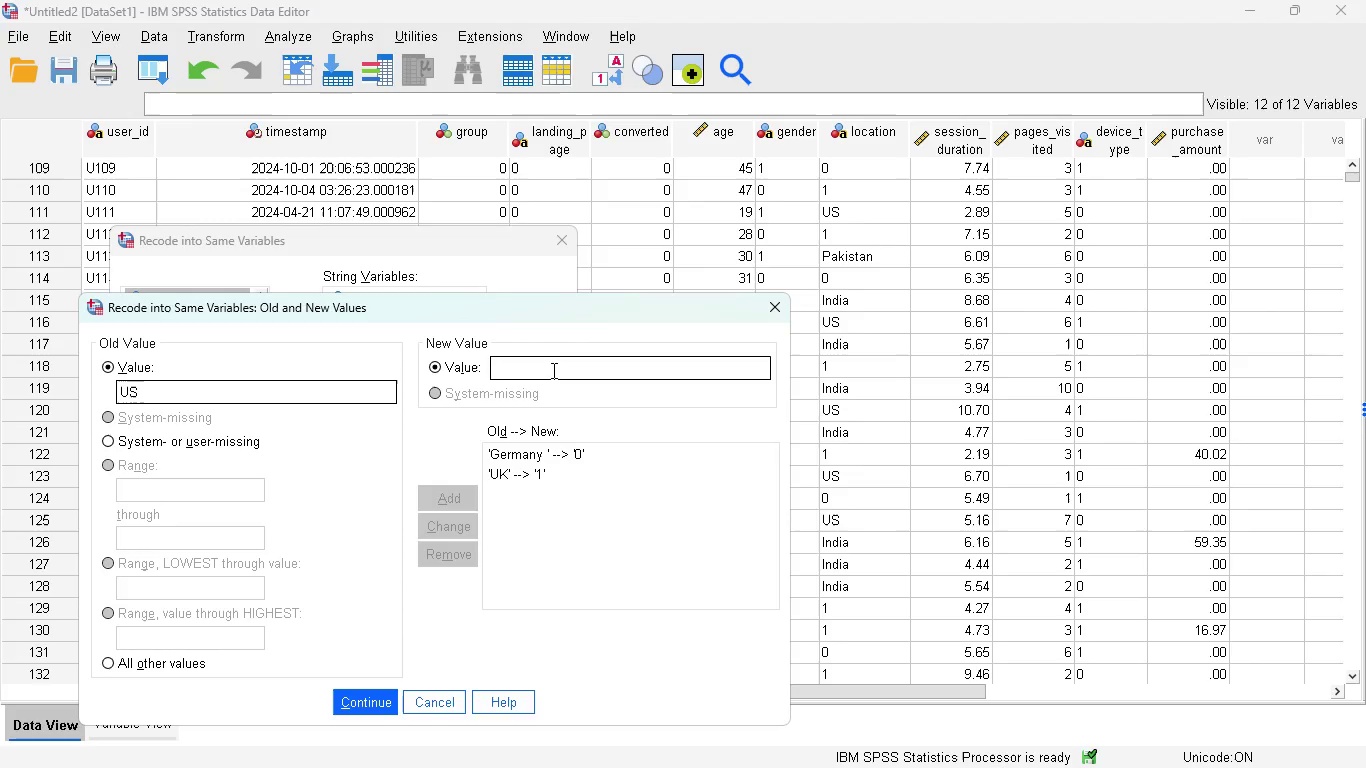 
key(2)
 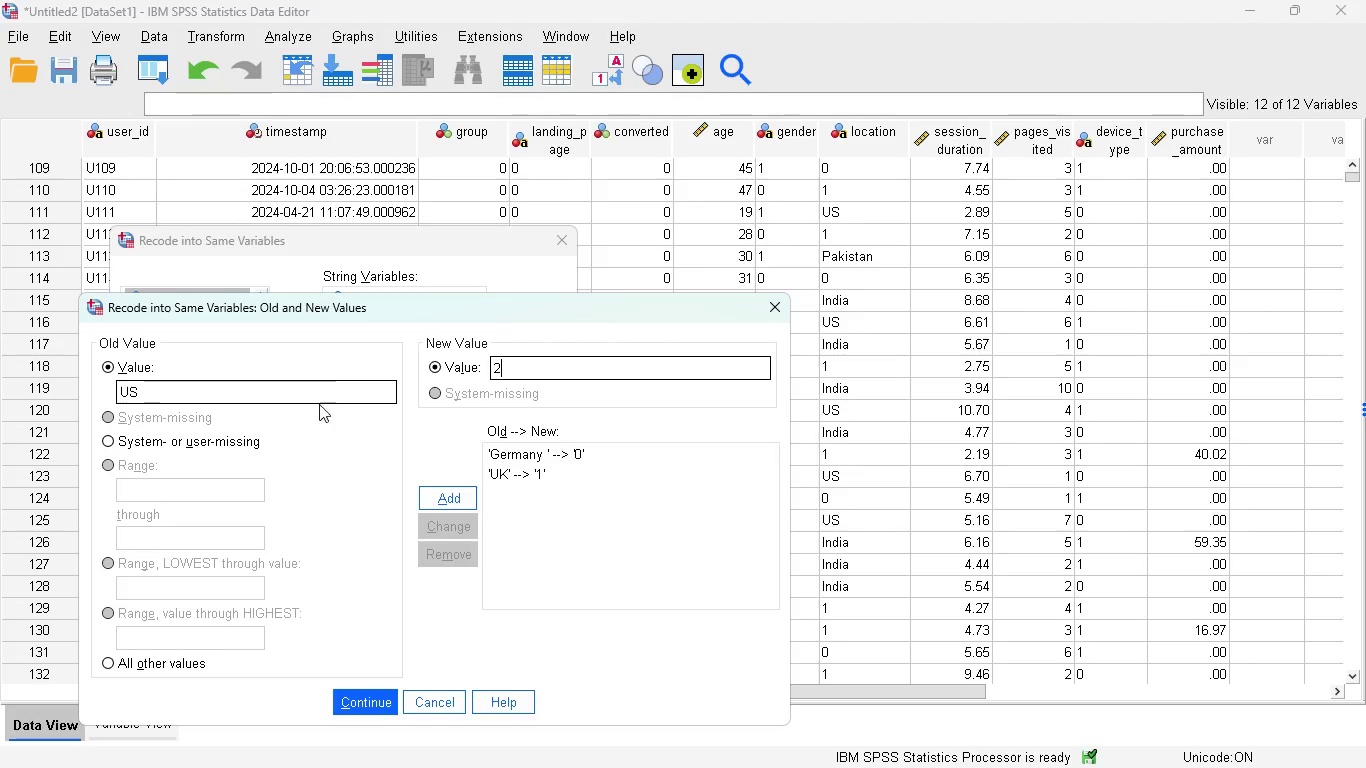 
wait(5.67)
 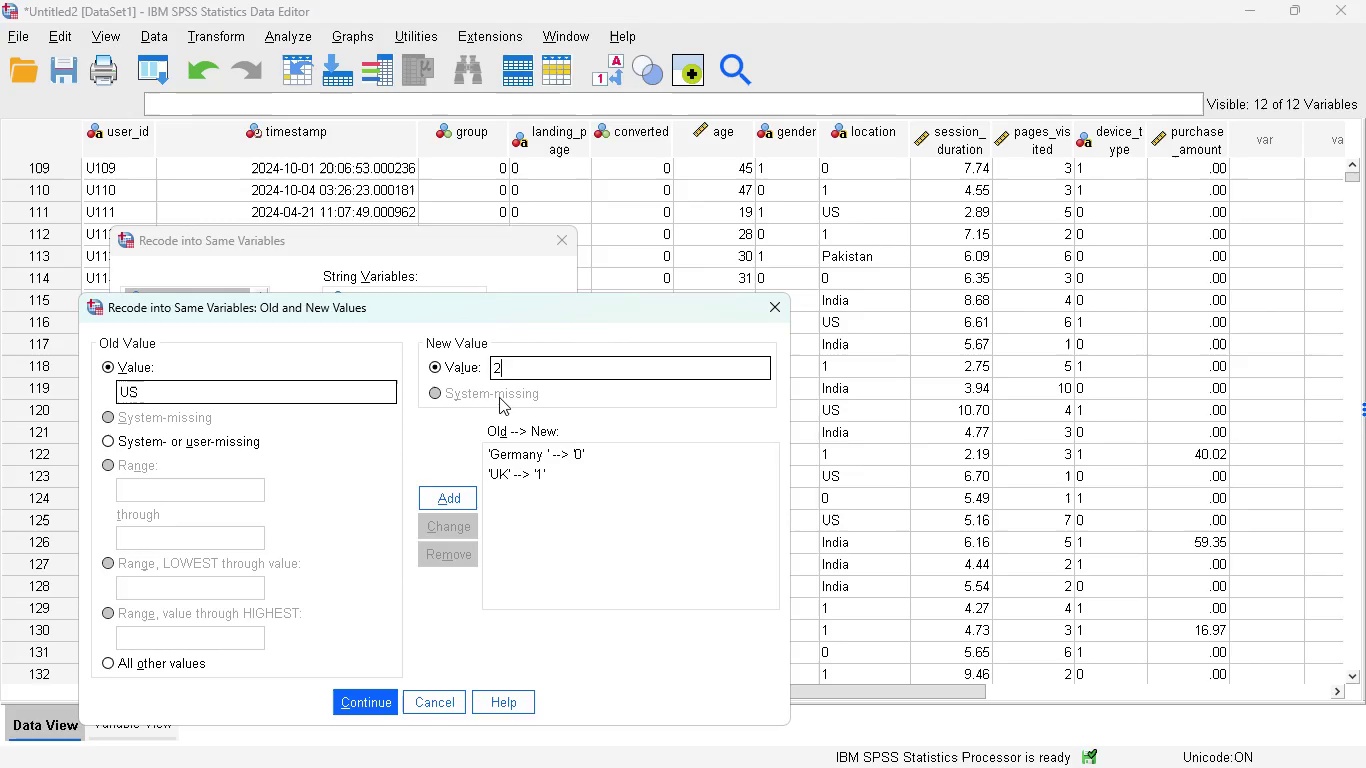 
left_click([457, 499])
 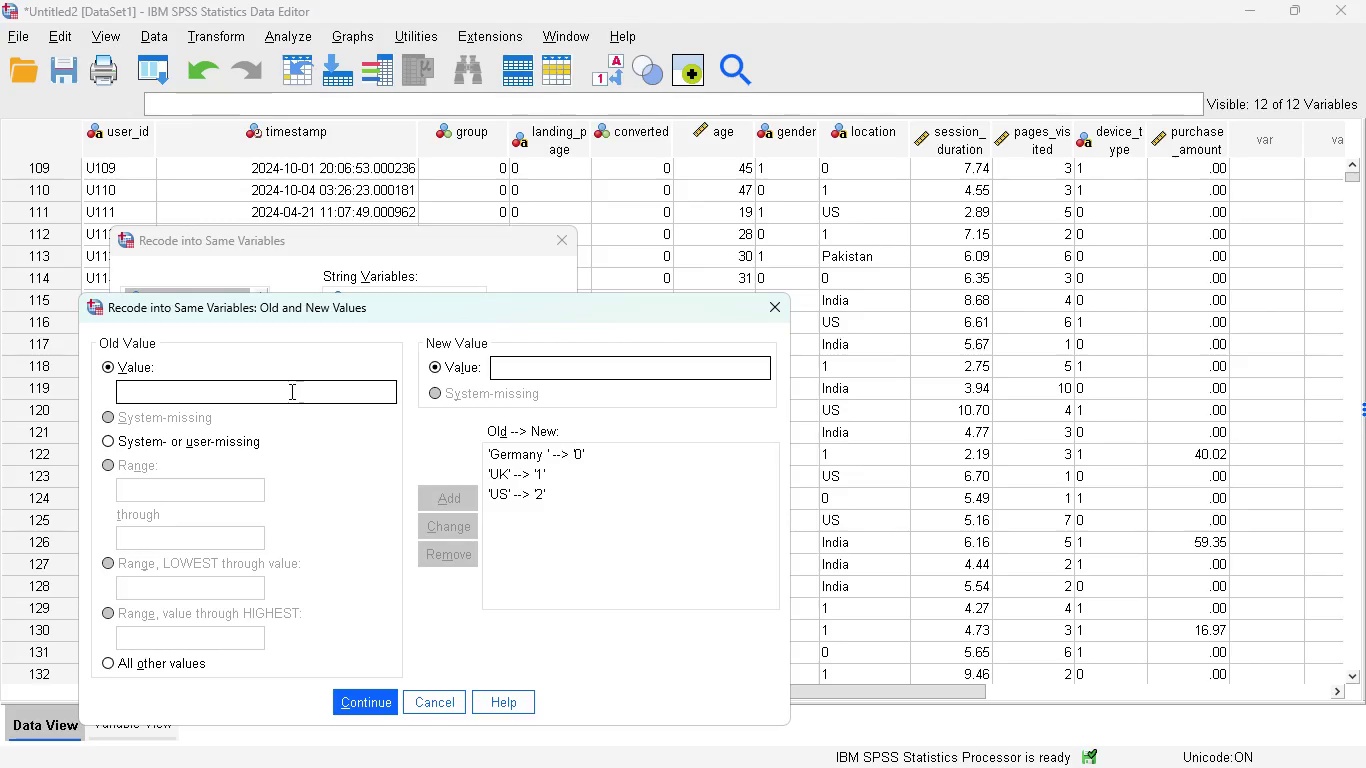 
left_click([289, 391])
 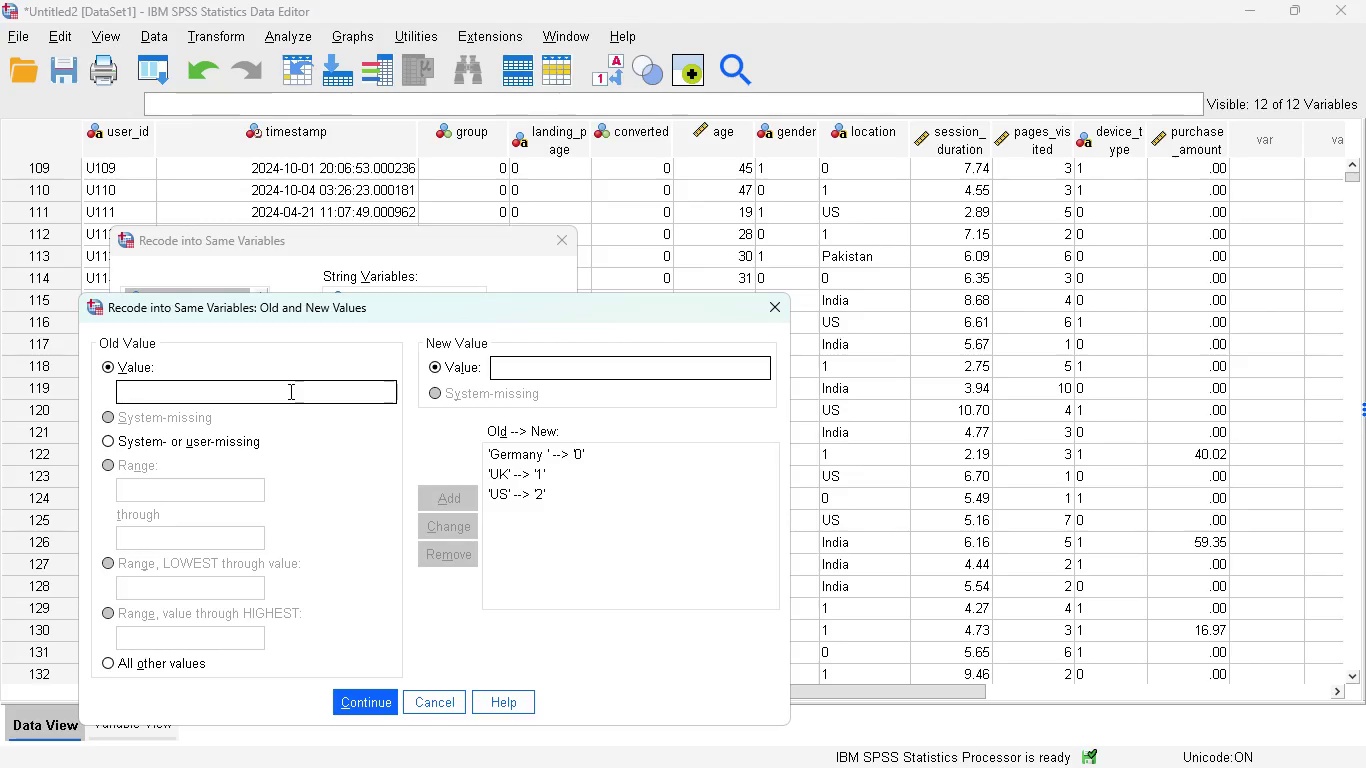 
type(Pakistan)
 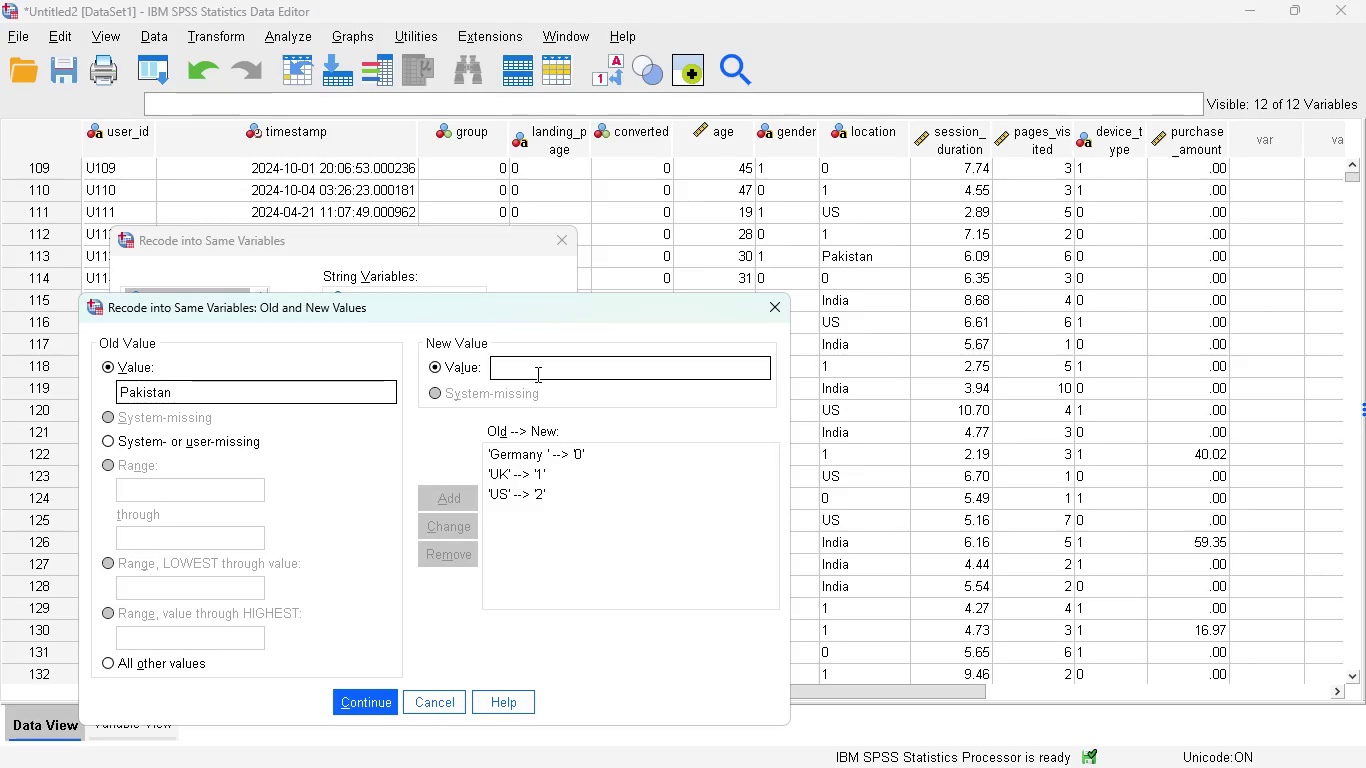 
left_click([532, 373])
 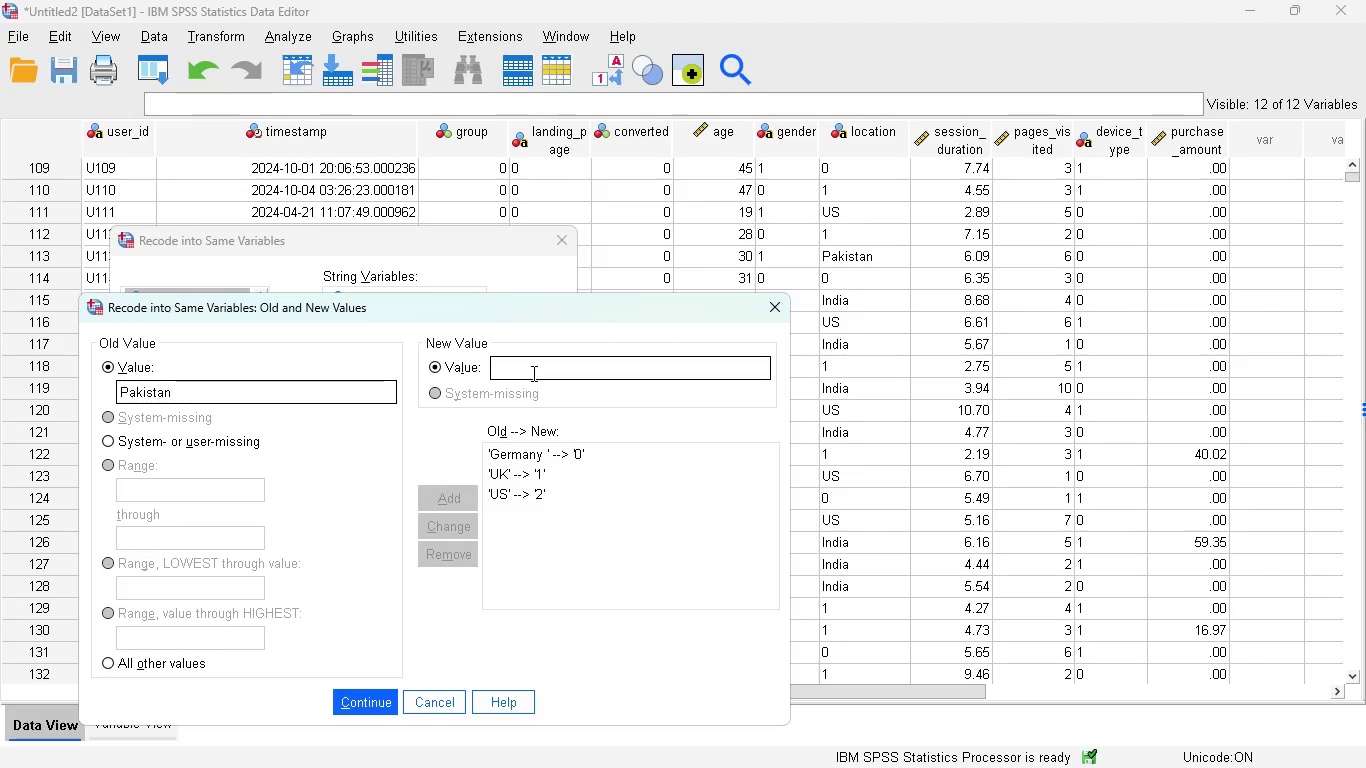 
key(3)
 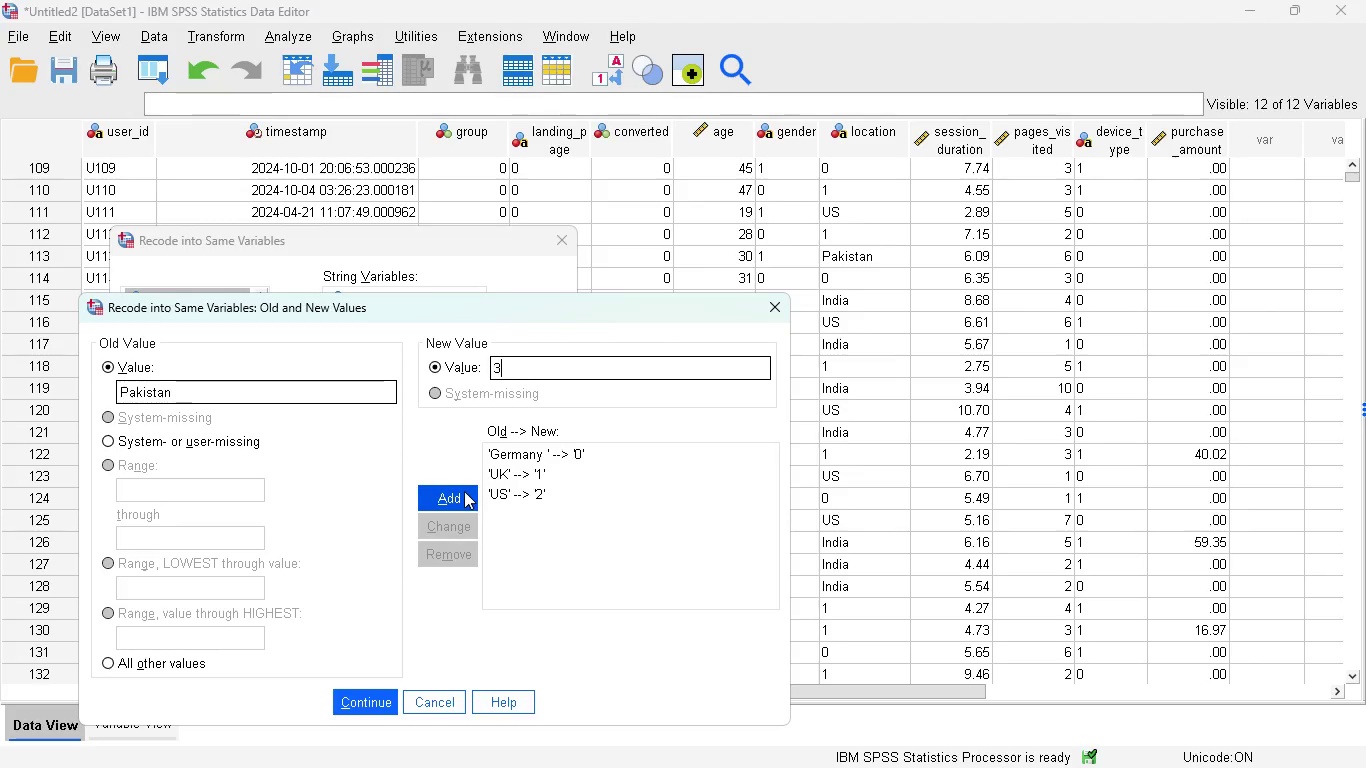 
left_click([464, 491])
 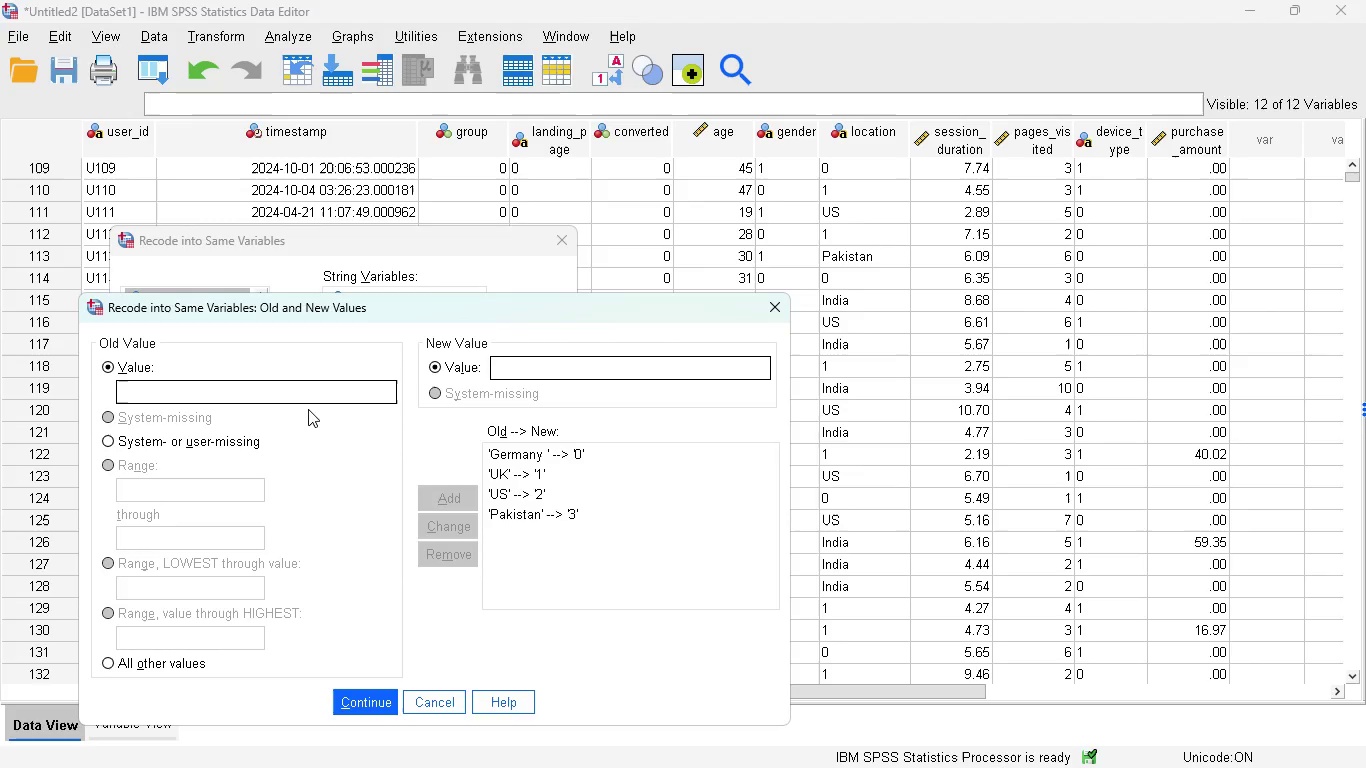 
left_click([306, 387])
 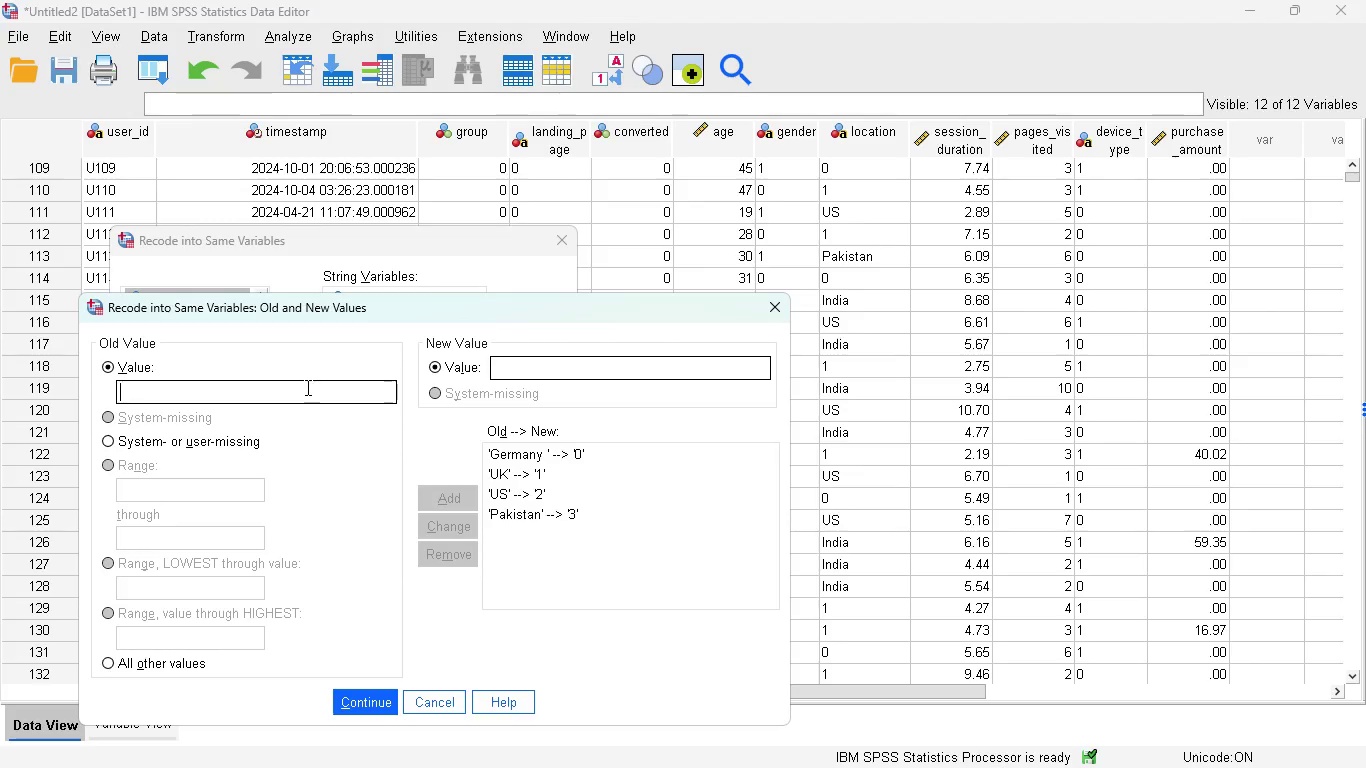 
type(India)
 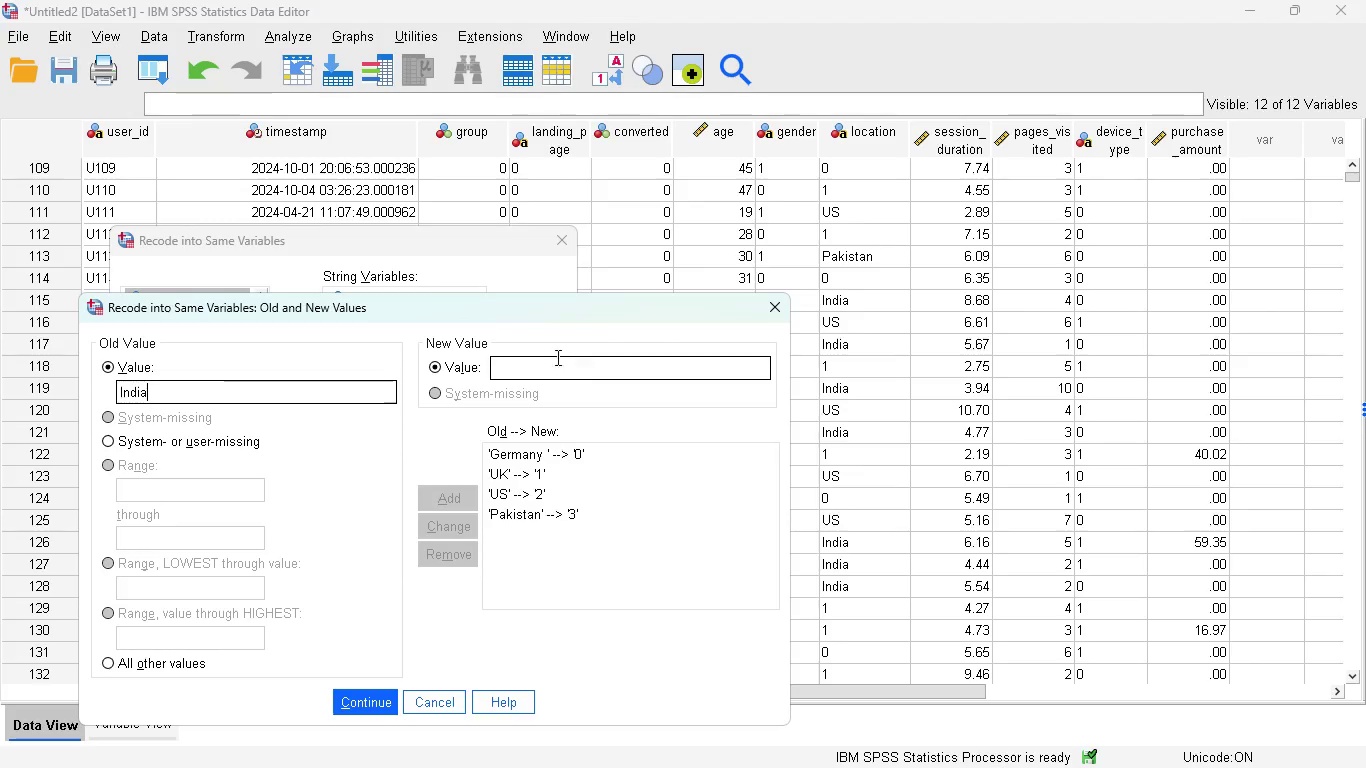 
left_click([542, 368])
 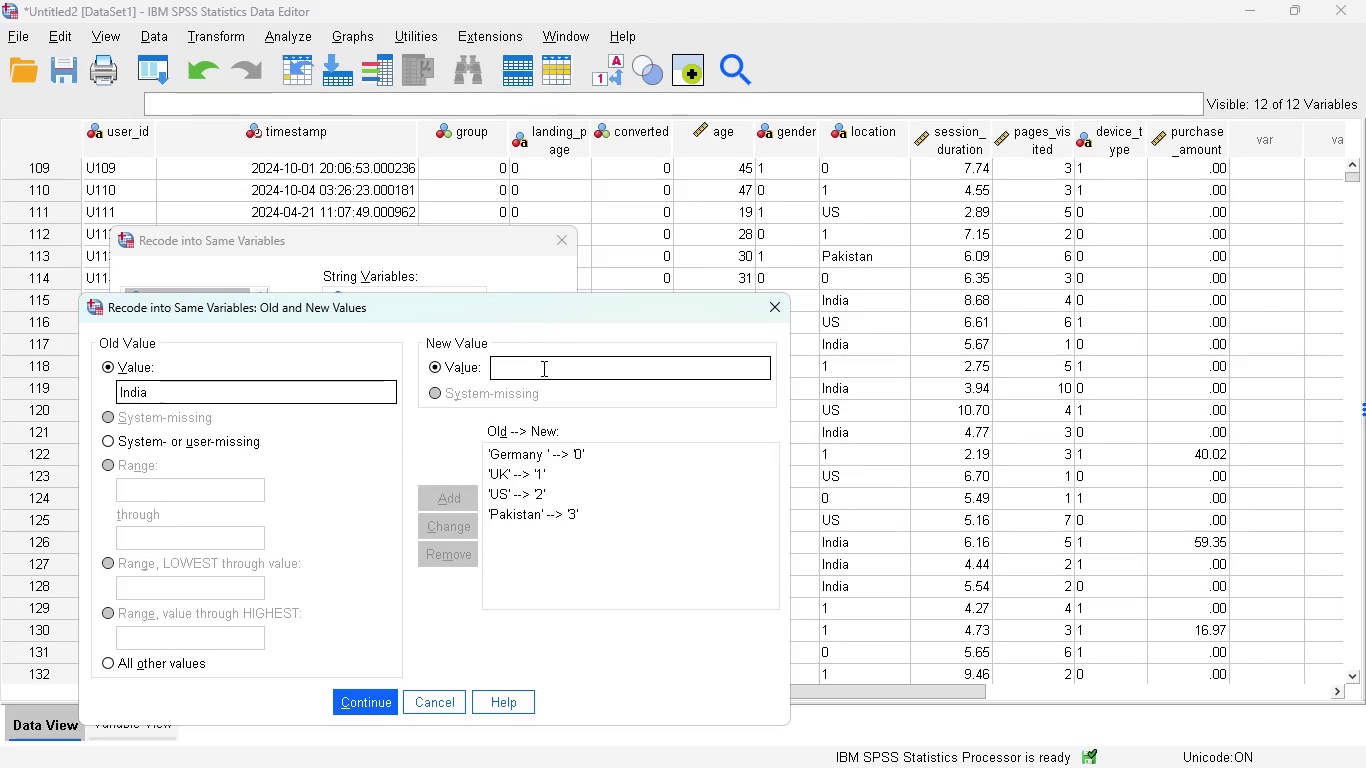 
hold_key(key=ShiftRight, duration=0.34)
 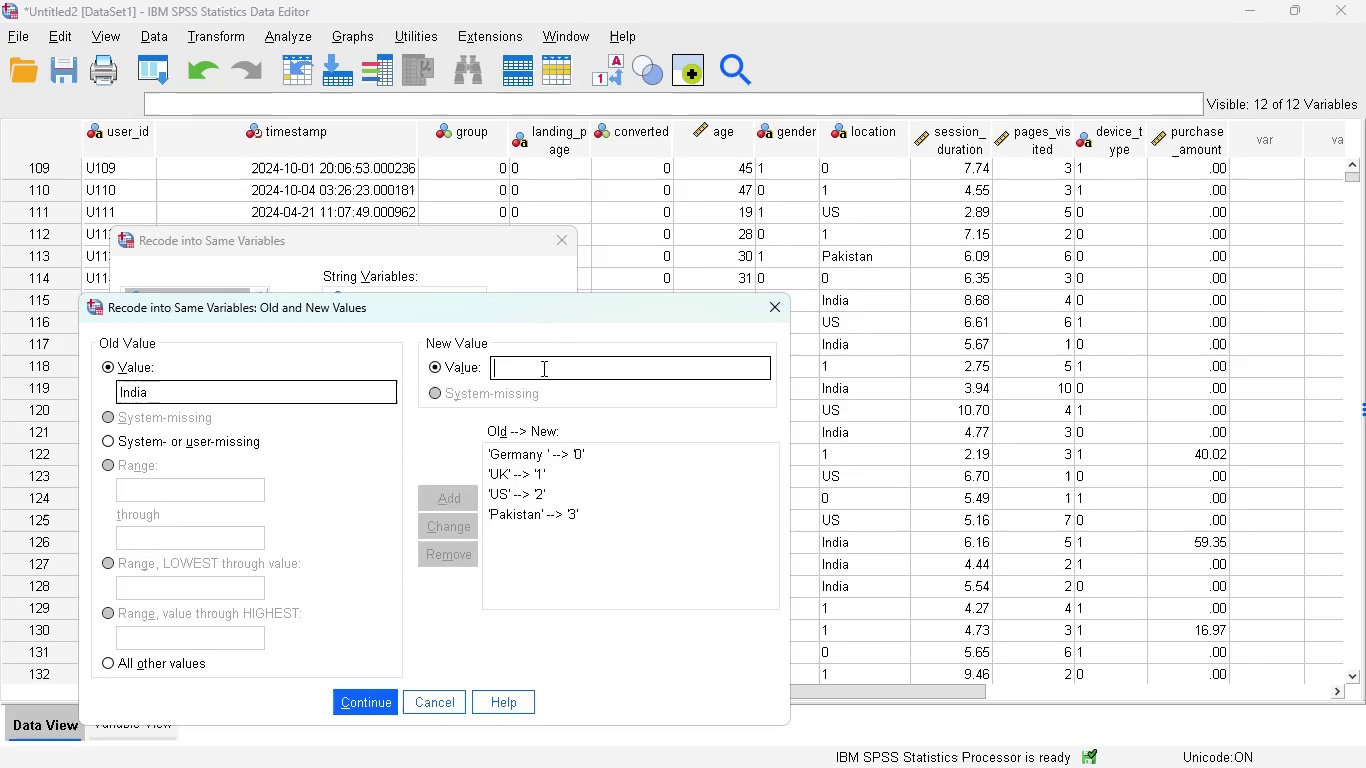 
key(4)
 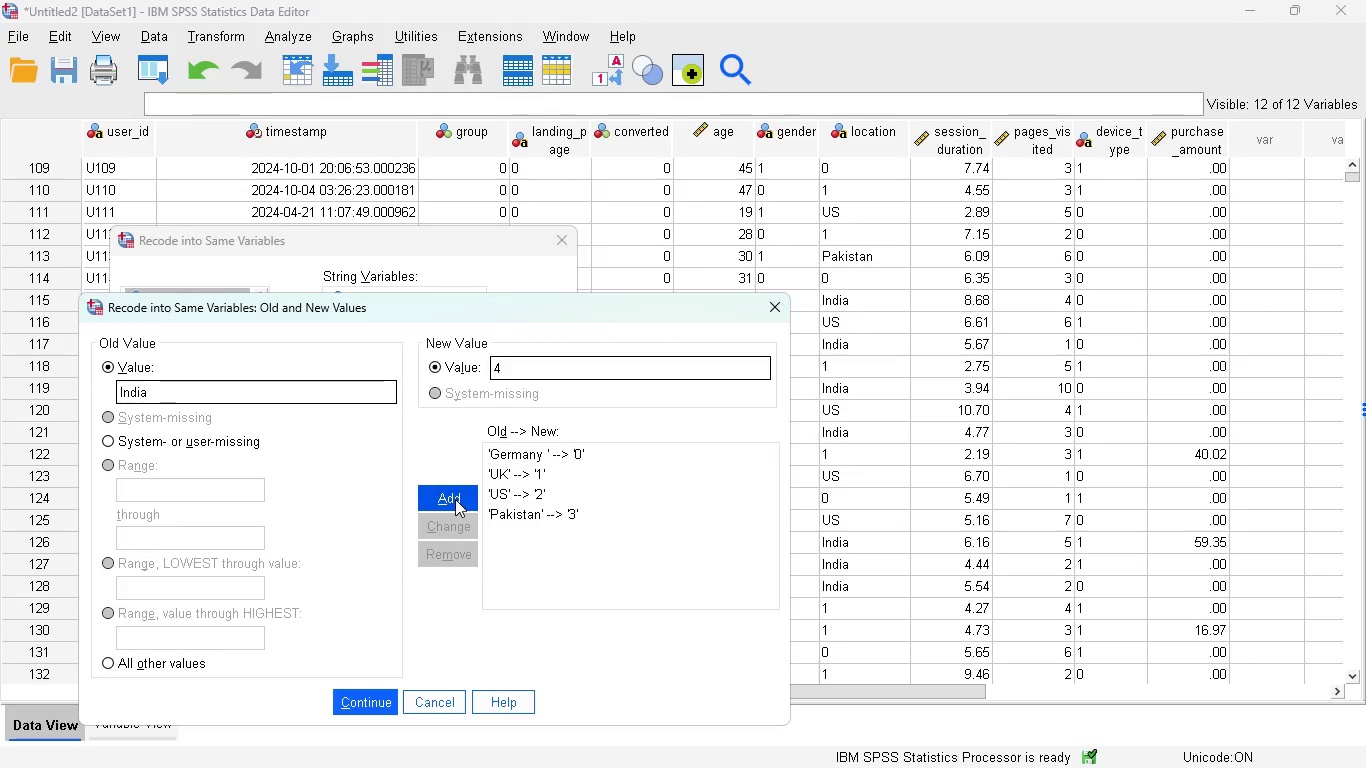 
wait(6.12)
 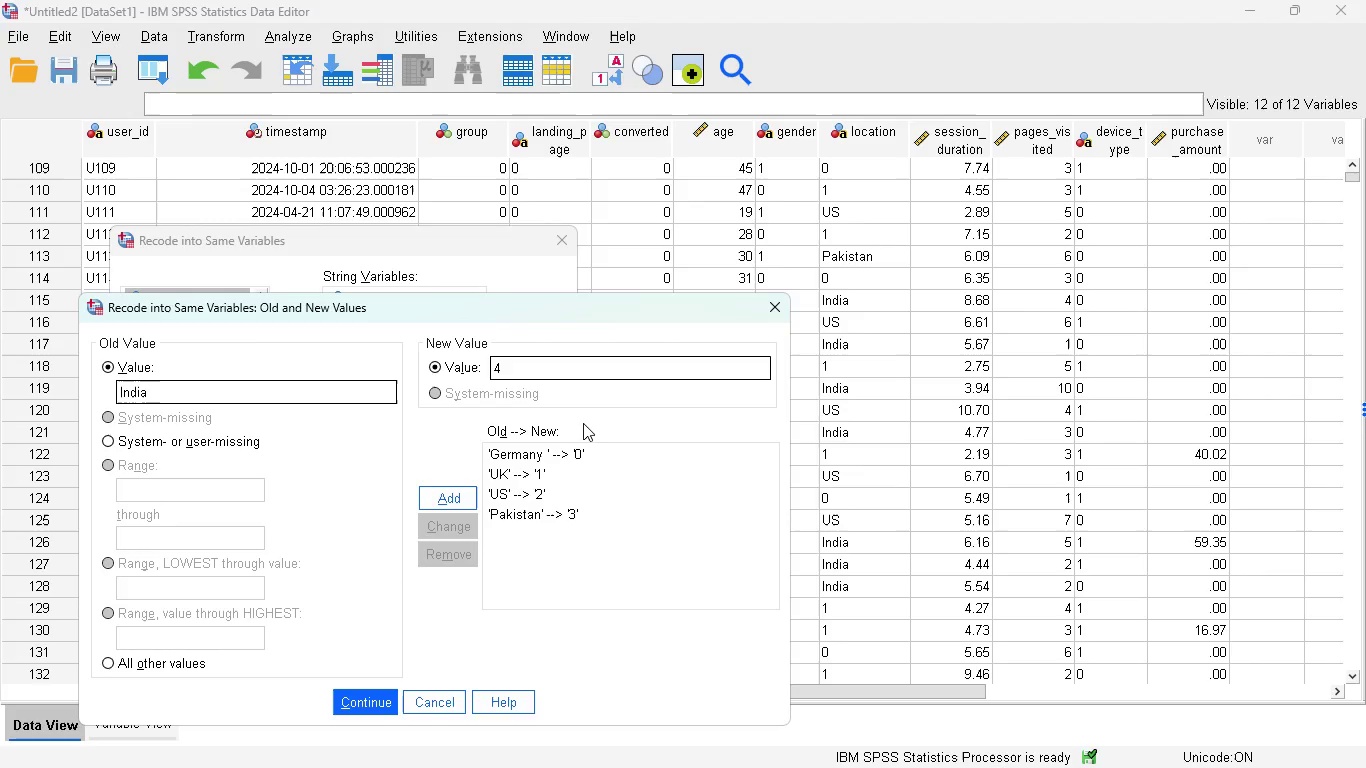 
left_click([455, 499])
 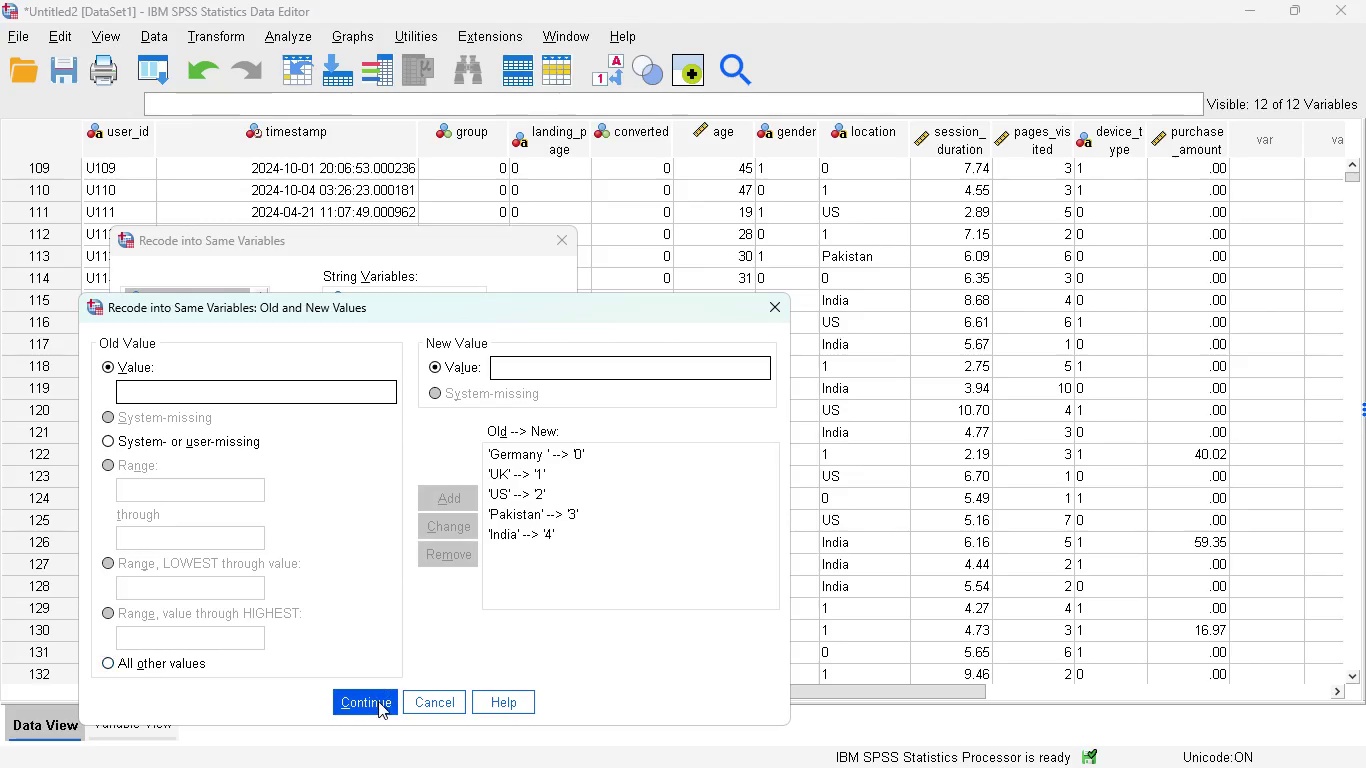 
left_click([378, 701])
 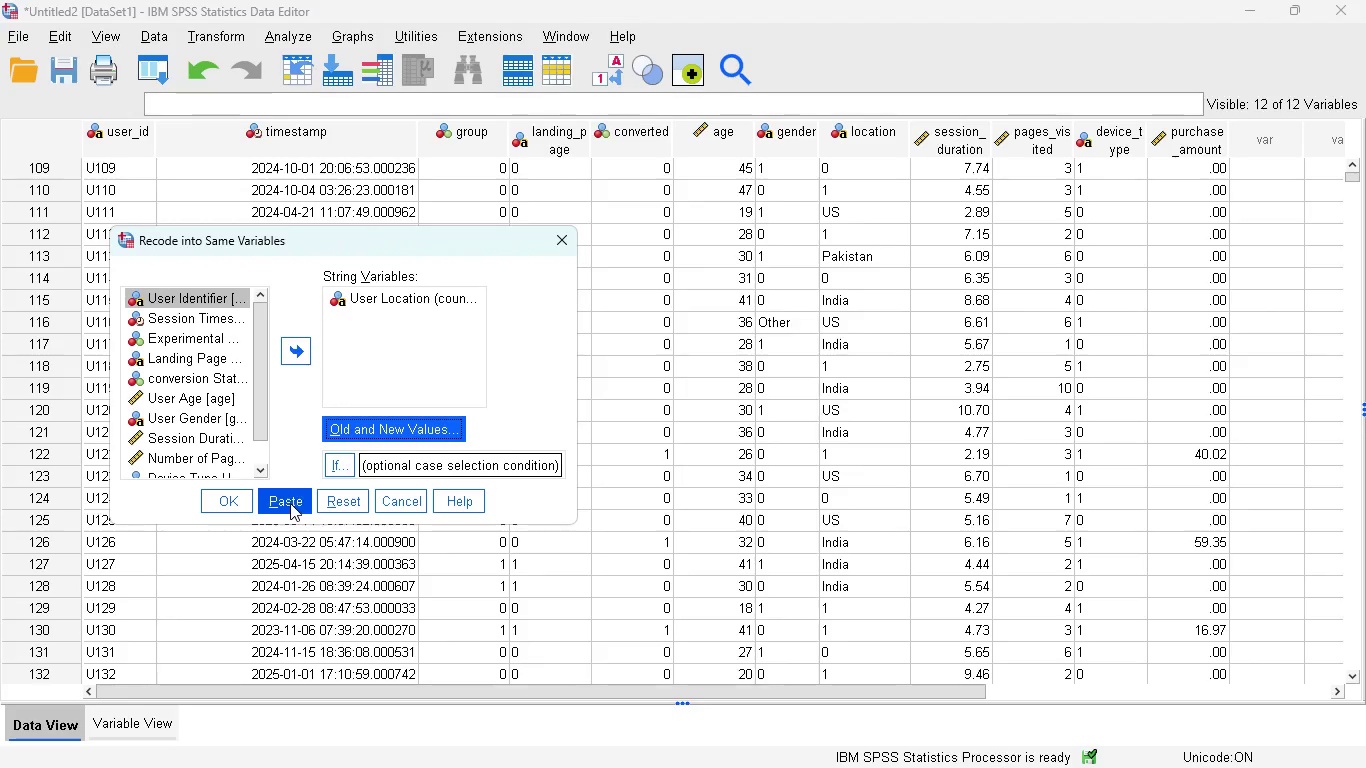 
left_click([287, 503])
 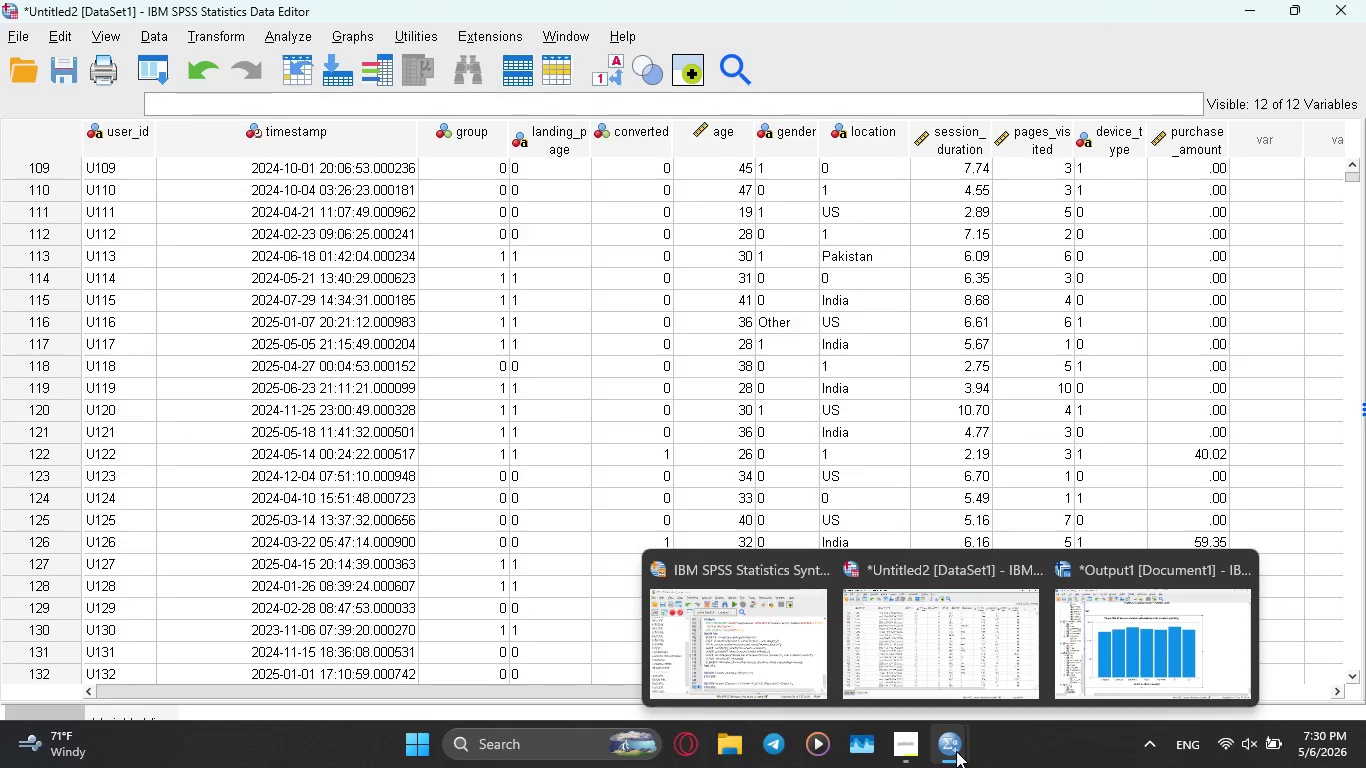 
wait(5.86)
 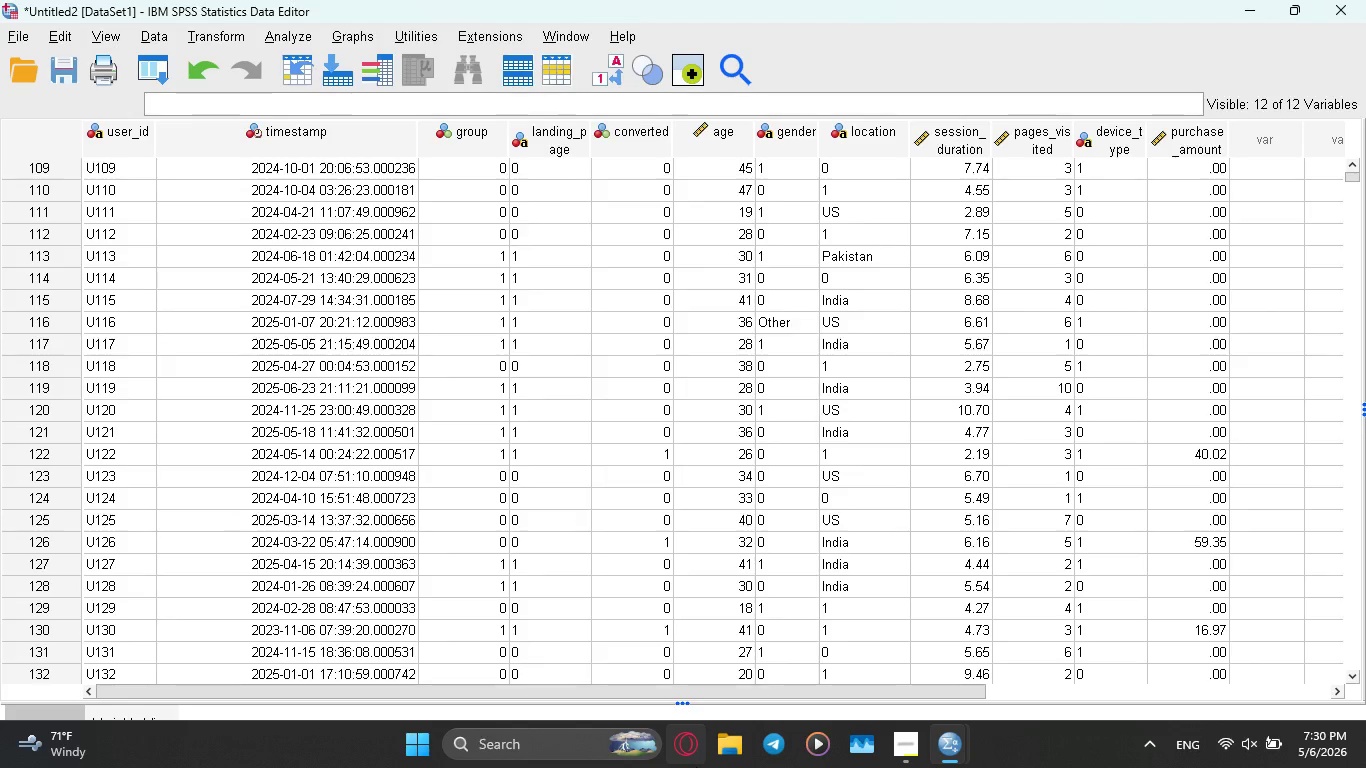 
left_click([679, 646])
 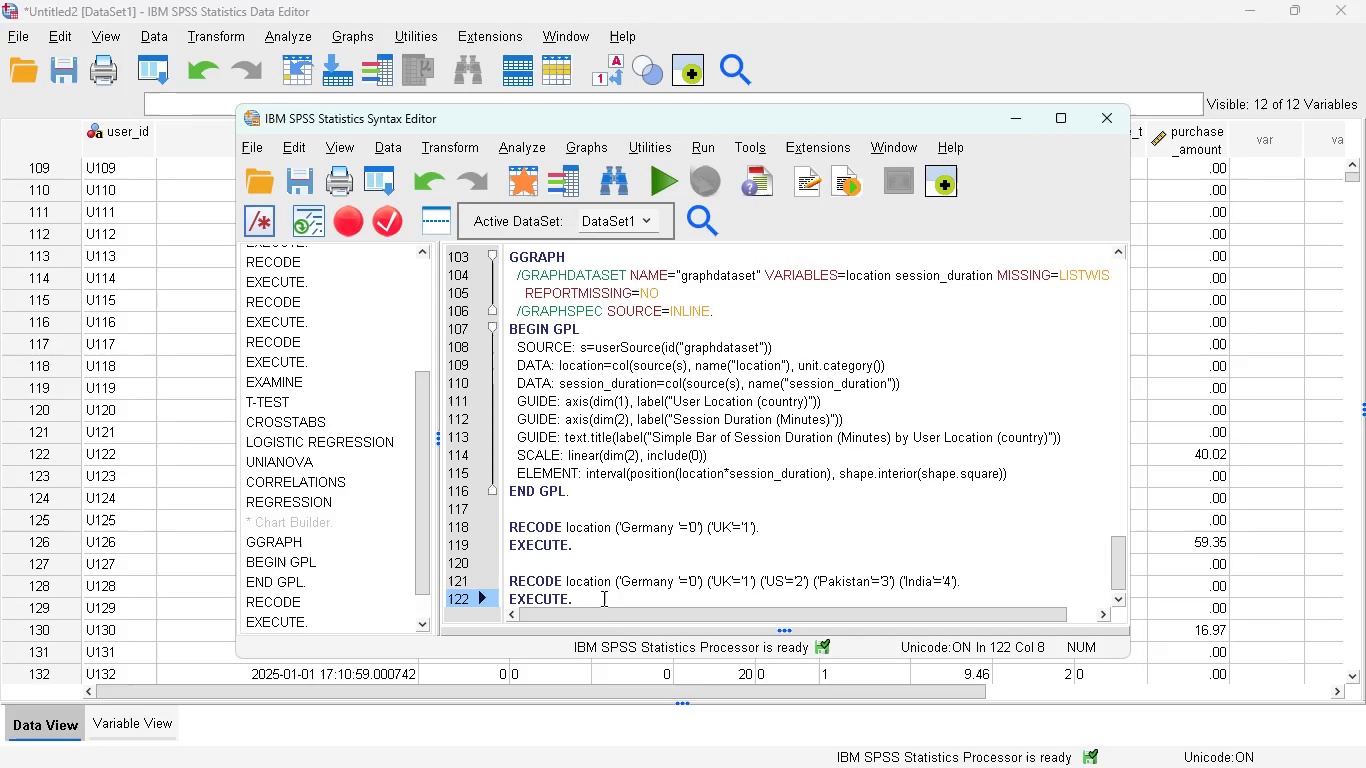 
left_click_drag(start_coordinate=[593, 600], to_coordinate=[482, 578])
 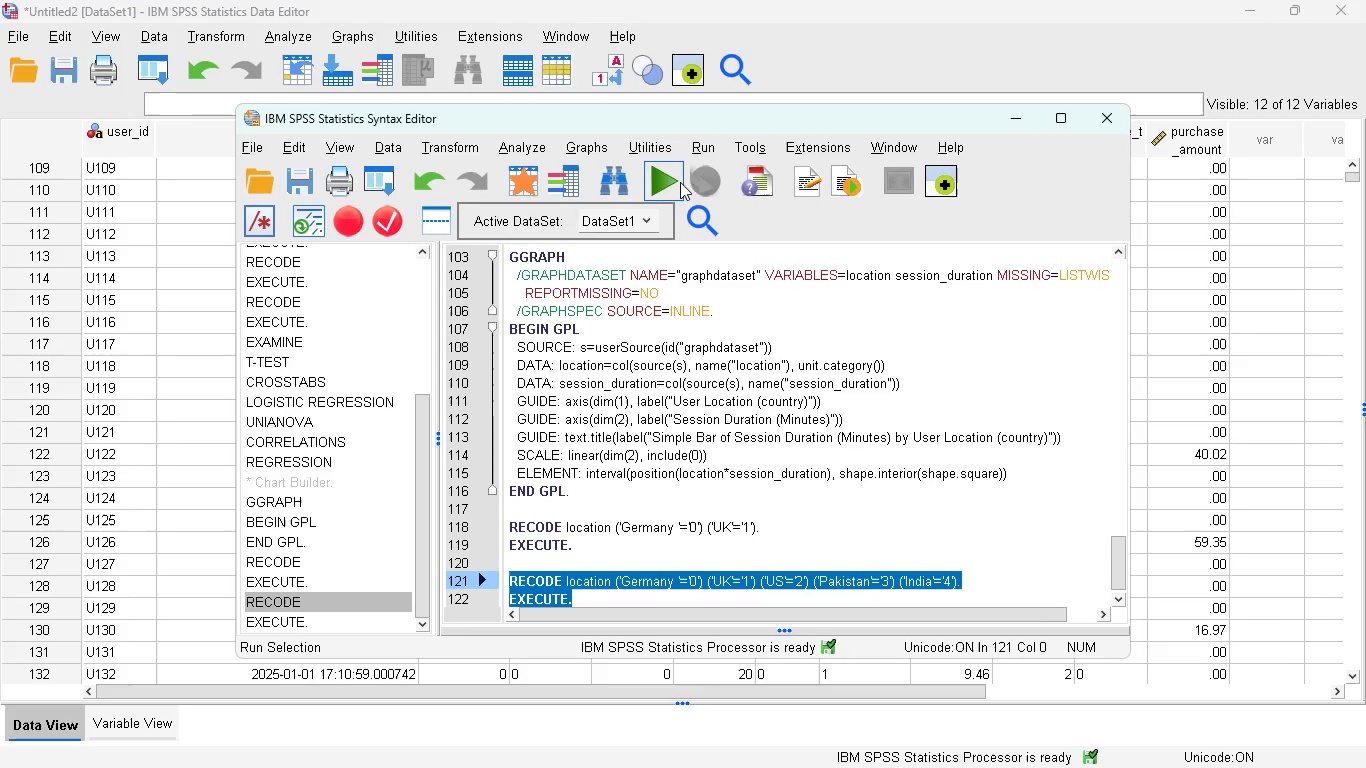 
left_click([670, 184])
 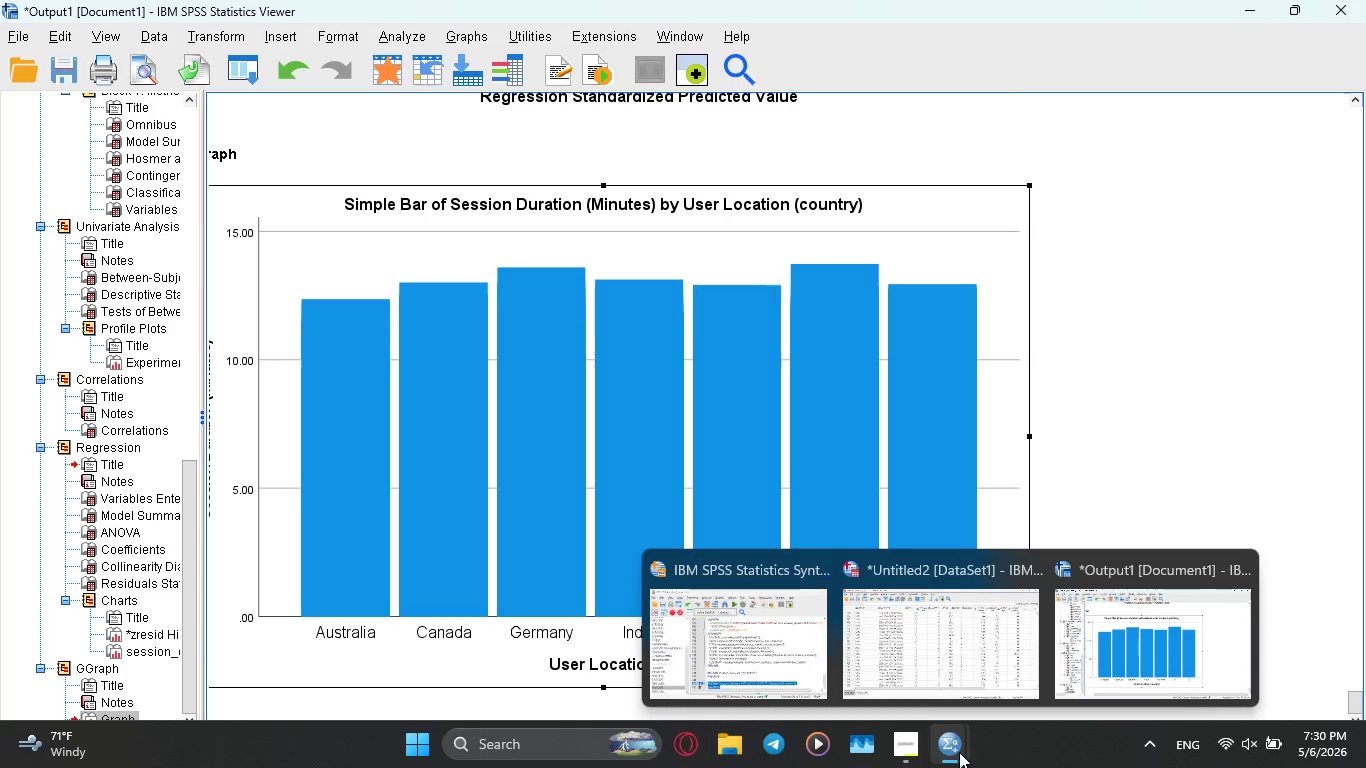 
left_click([782, 646])
 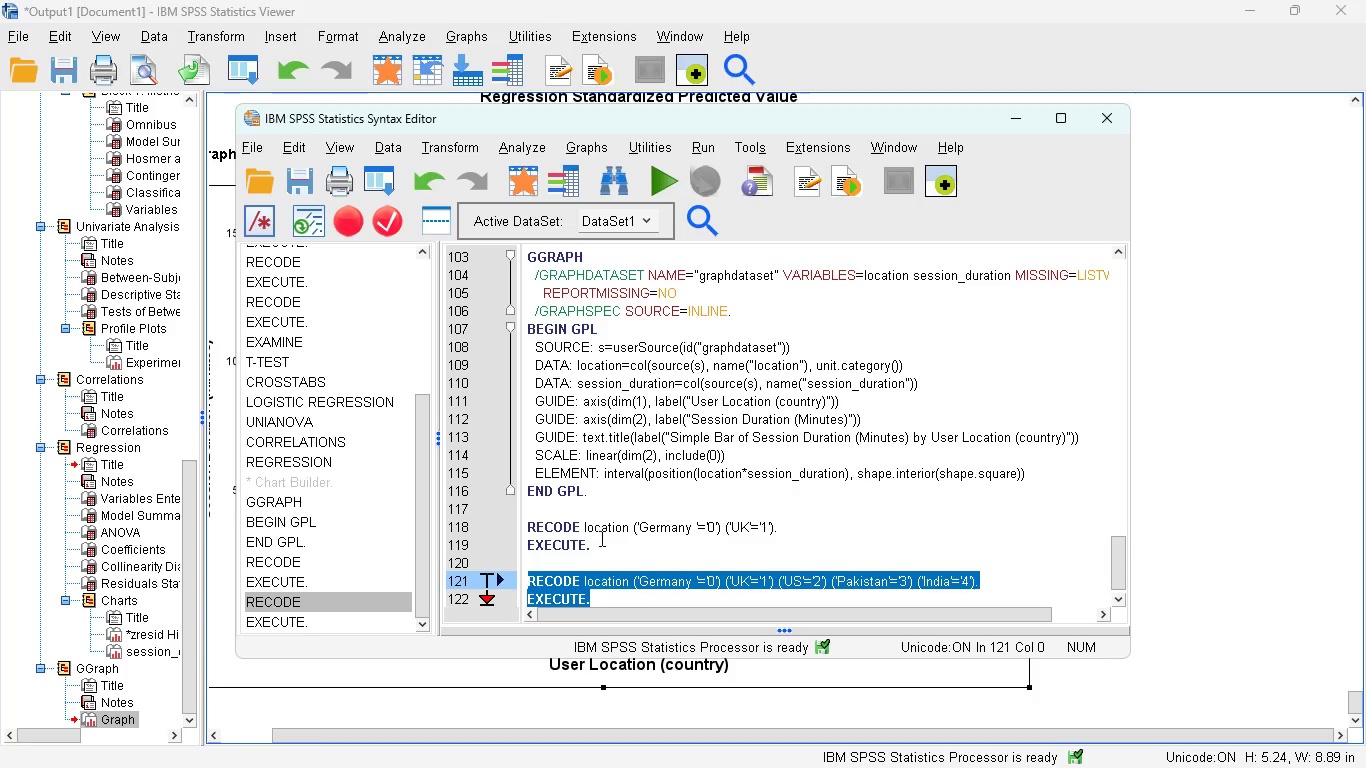 
left_click_drag(start_coordinate=[602, 540], to_coordinate=[522, 524])
 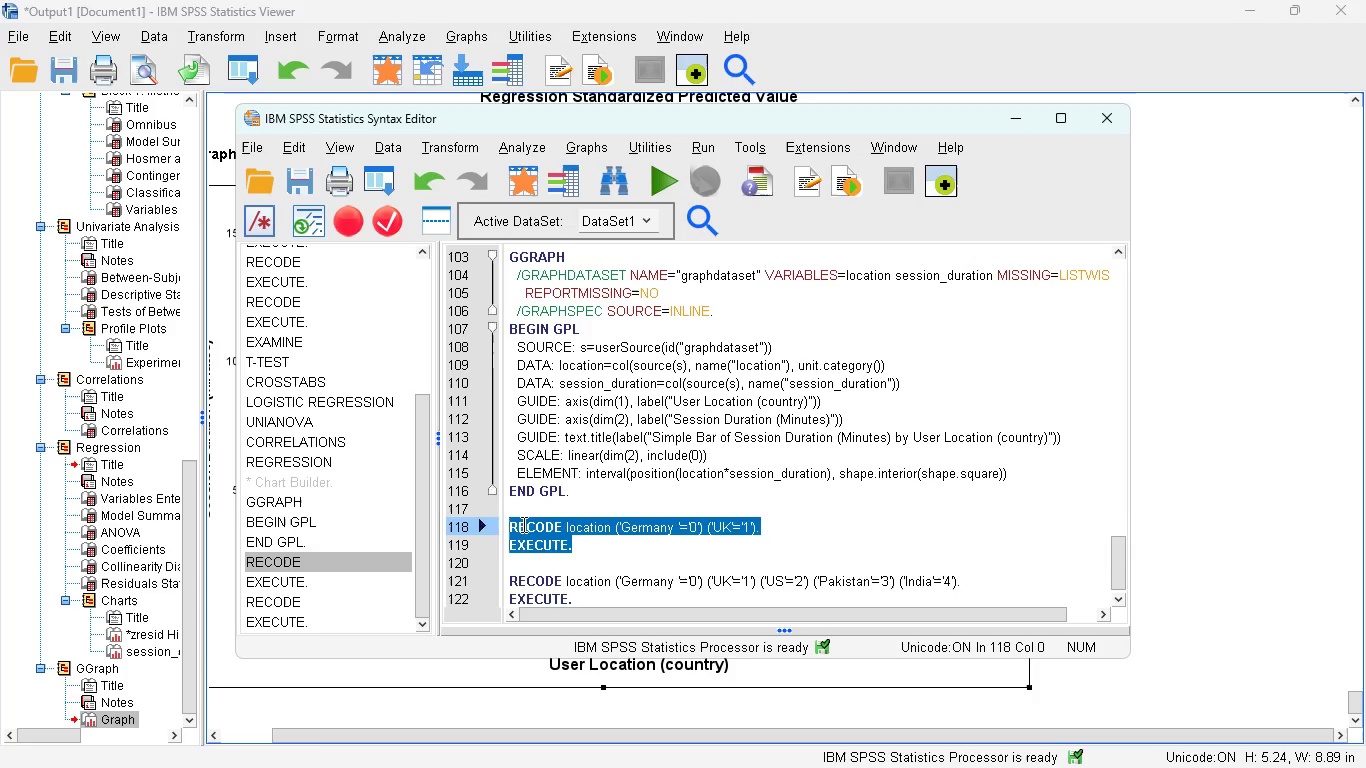 
key(Backspace)
 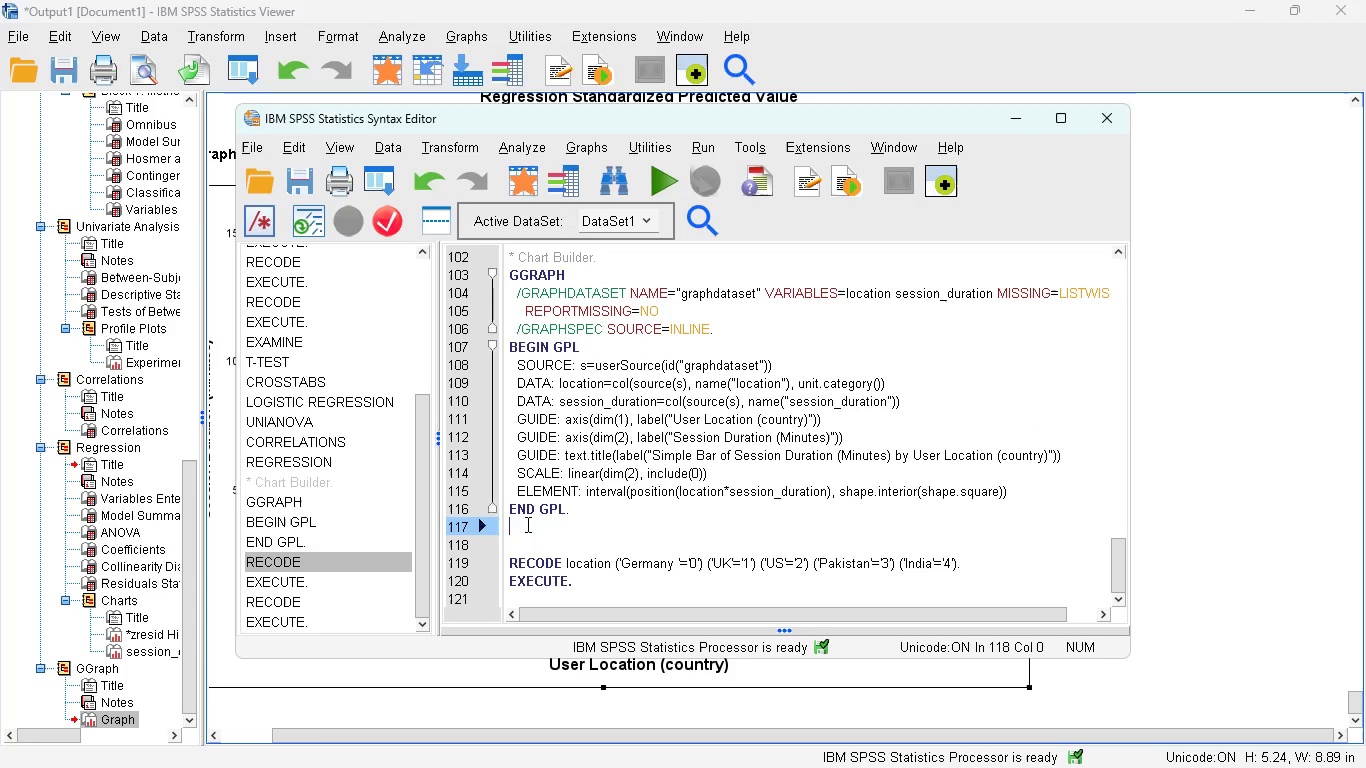 
key(Backspace)
 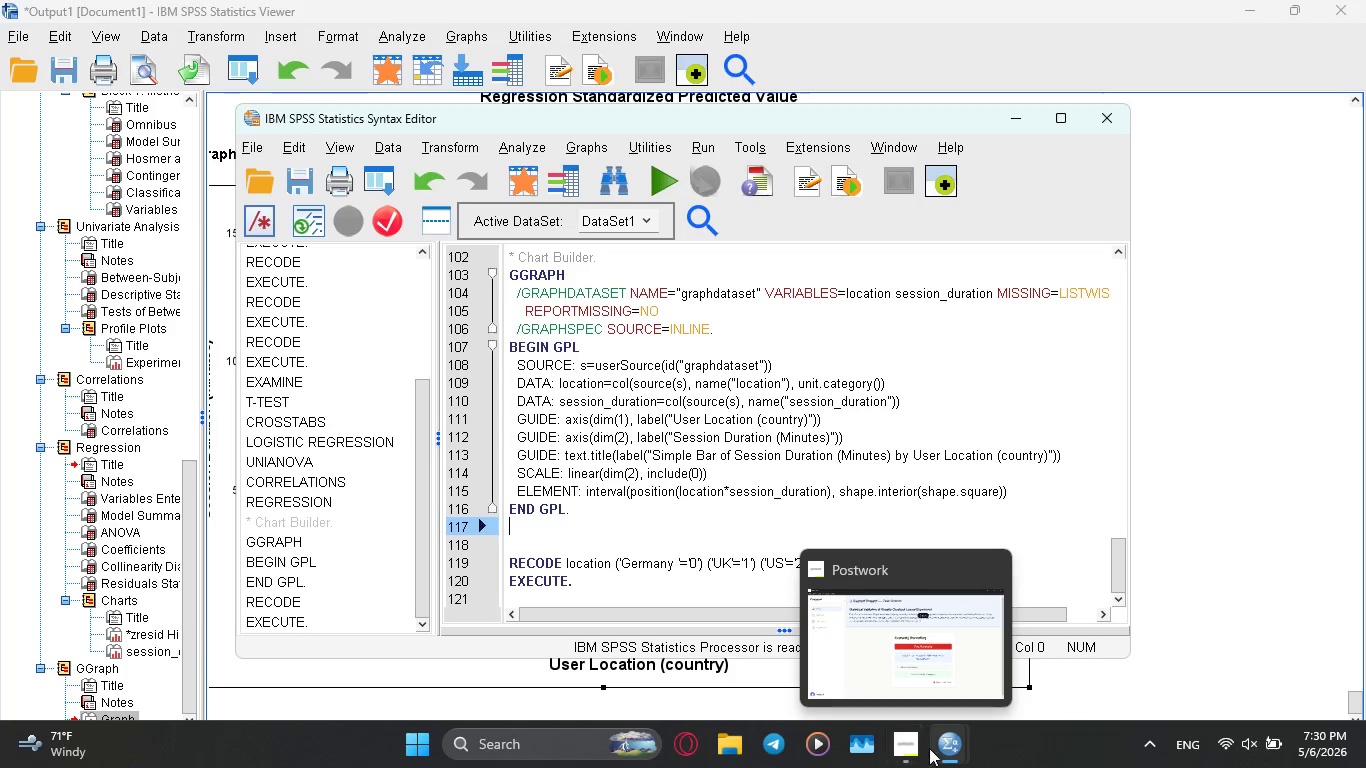 
left_click([963, 665])
 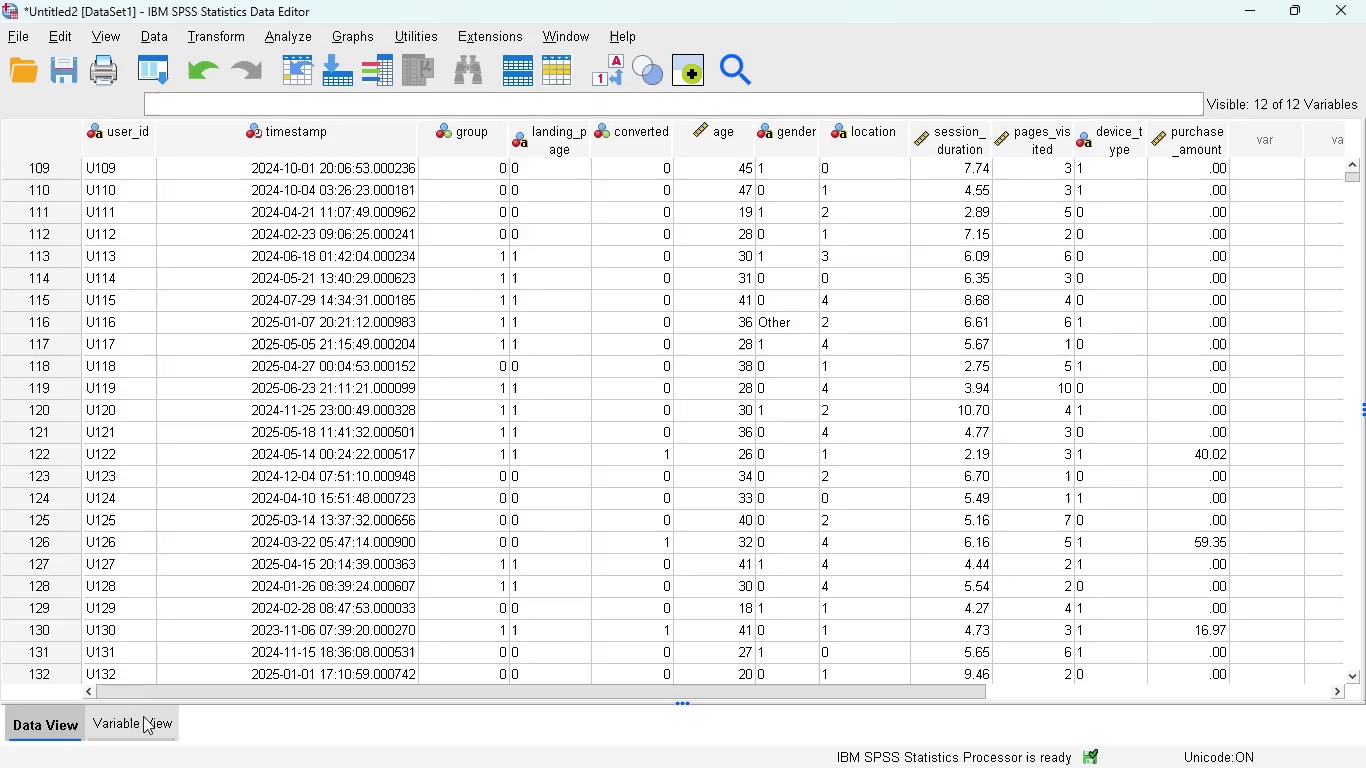 
left_click([128, 716])
 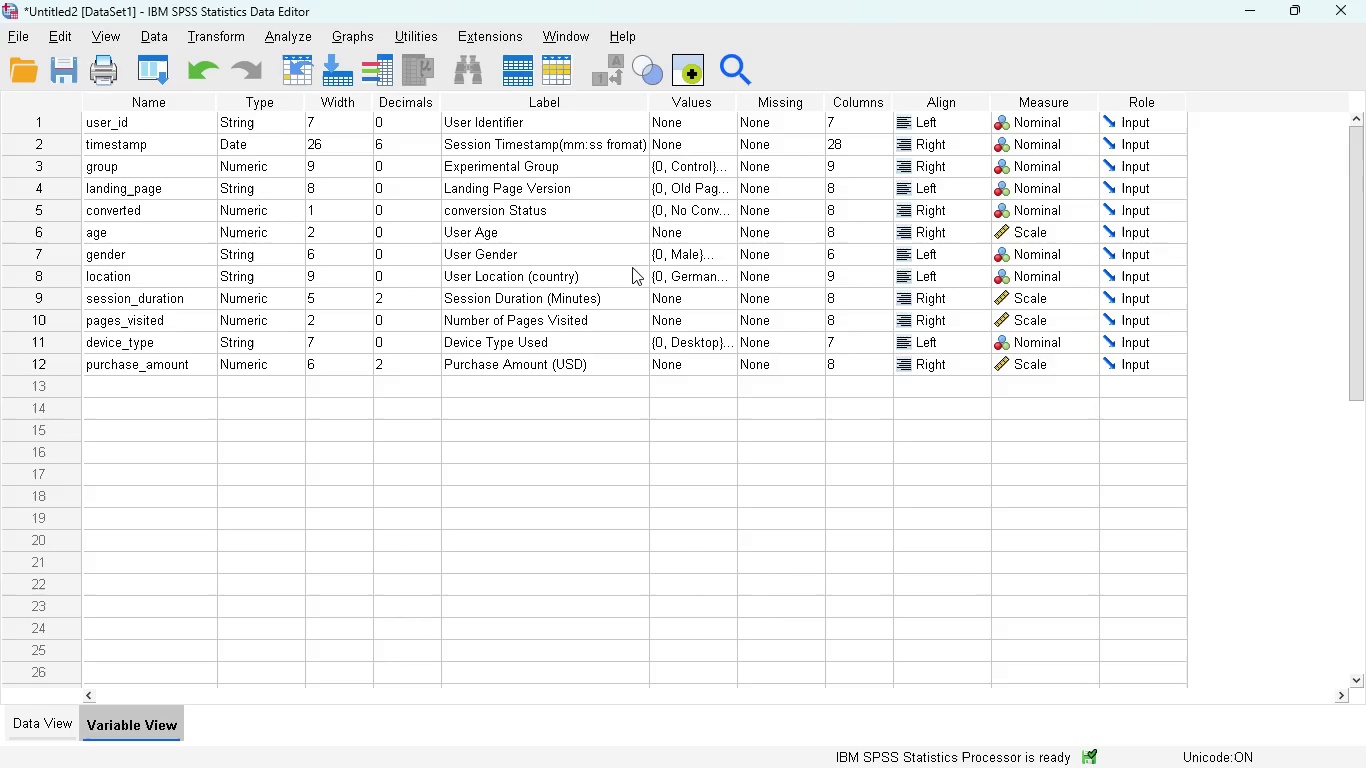 
left_click([666, 275])
 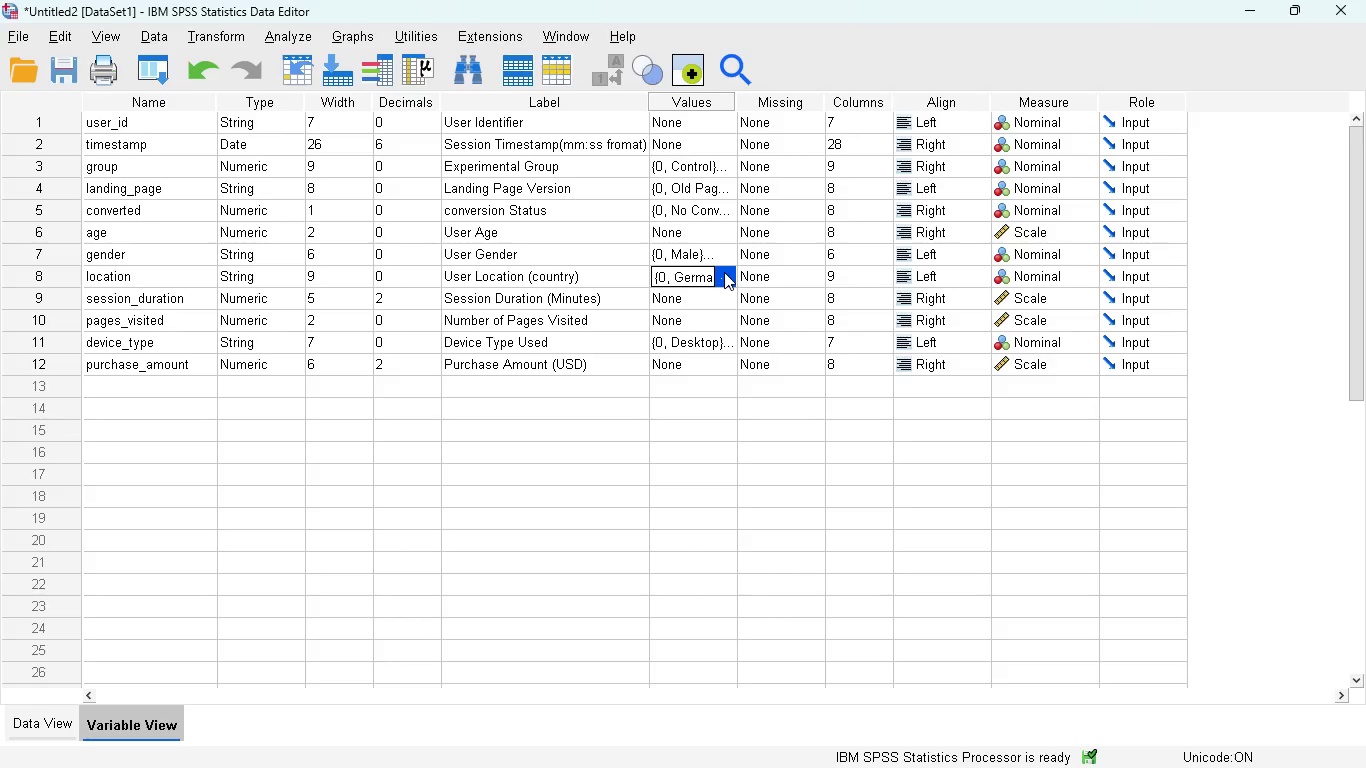 
left_click([724, 272])
 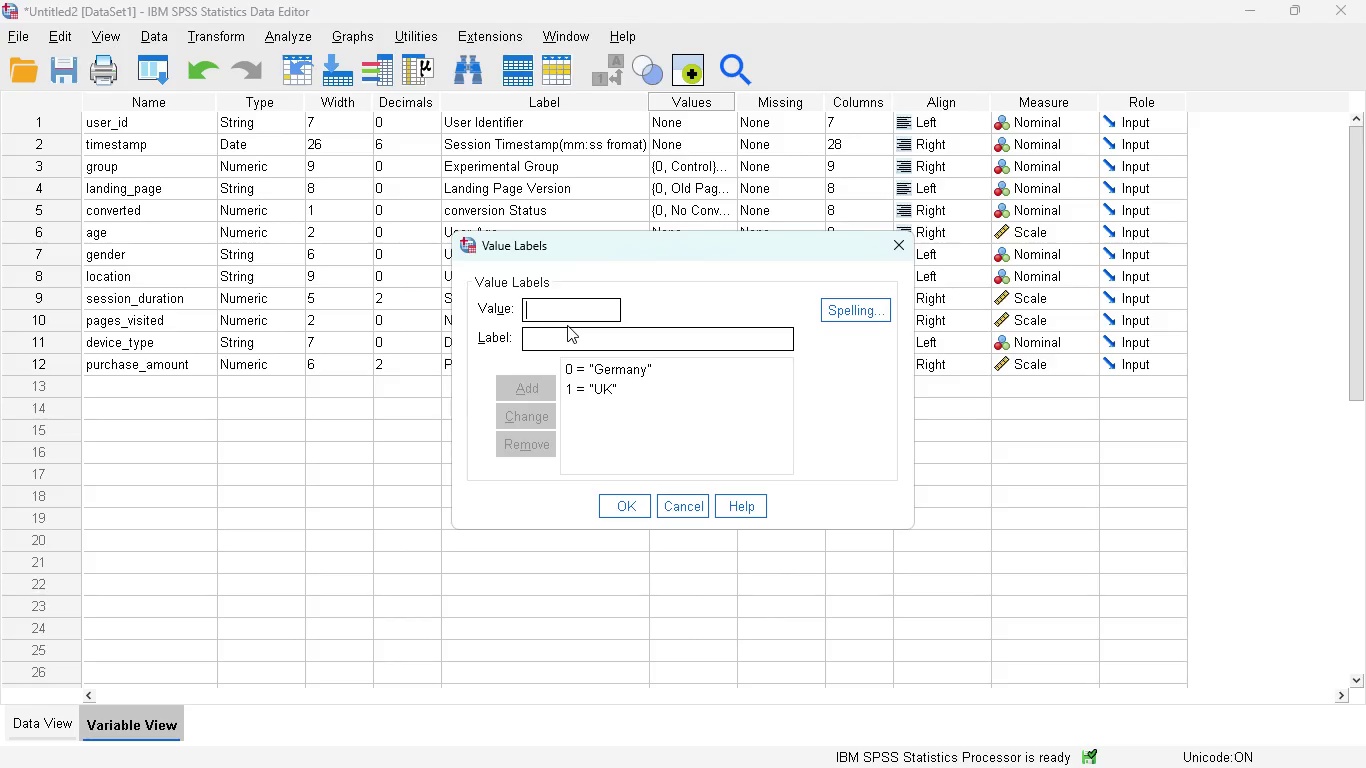 
key(2)
 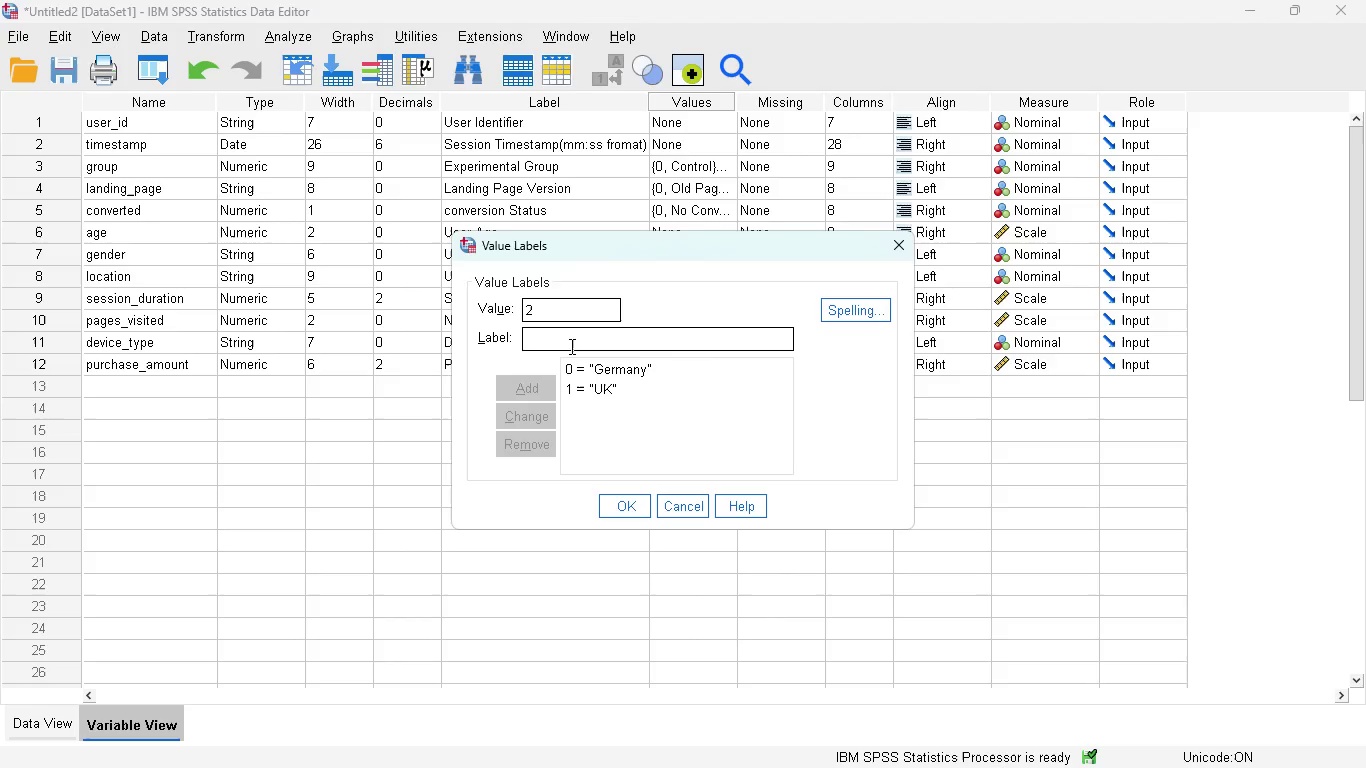 
left_click([570, 346])
 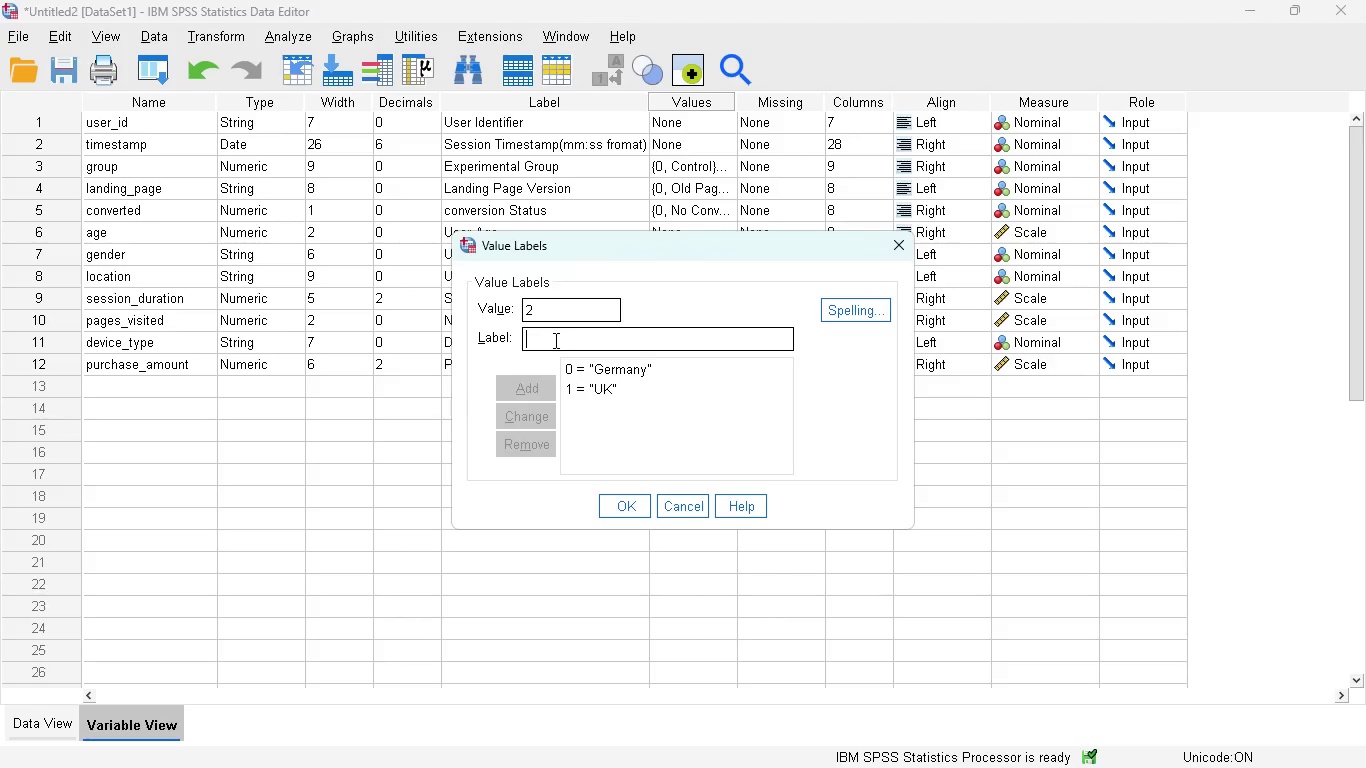 
type(Y)
key(Backspace)
type(US)
 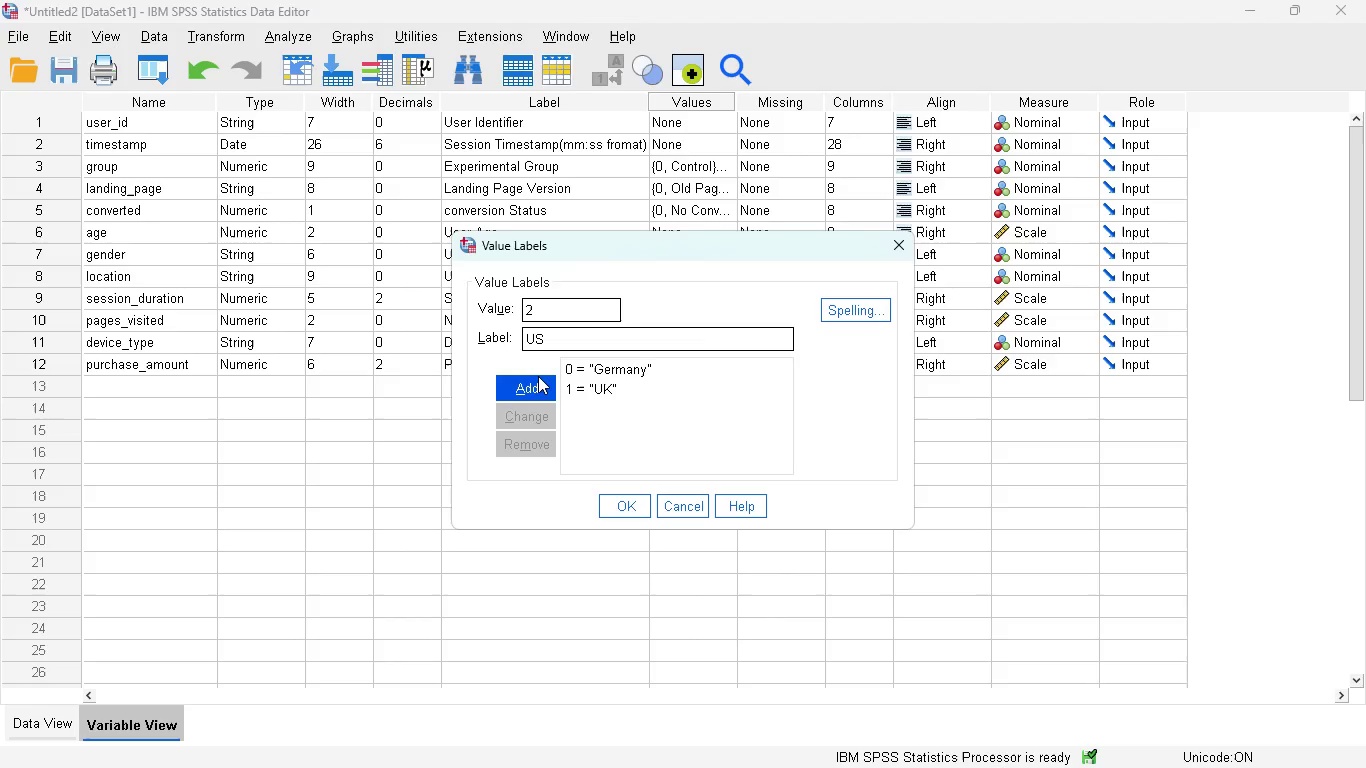 
left_click([538, 376])
 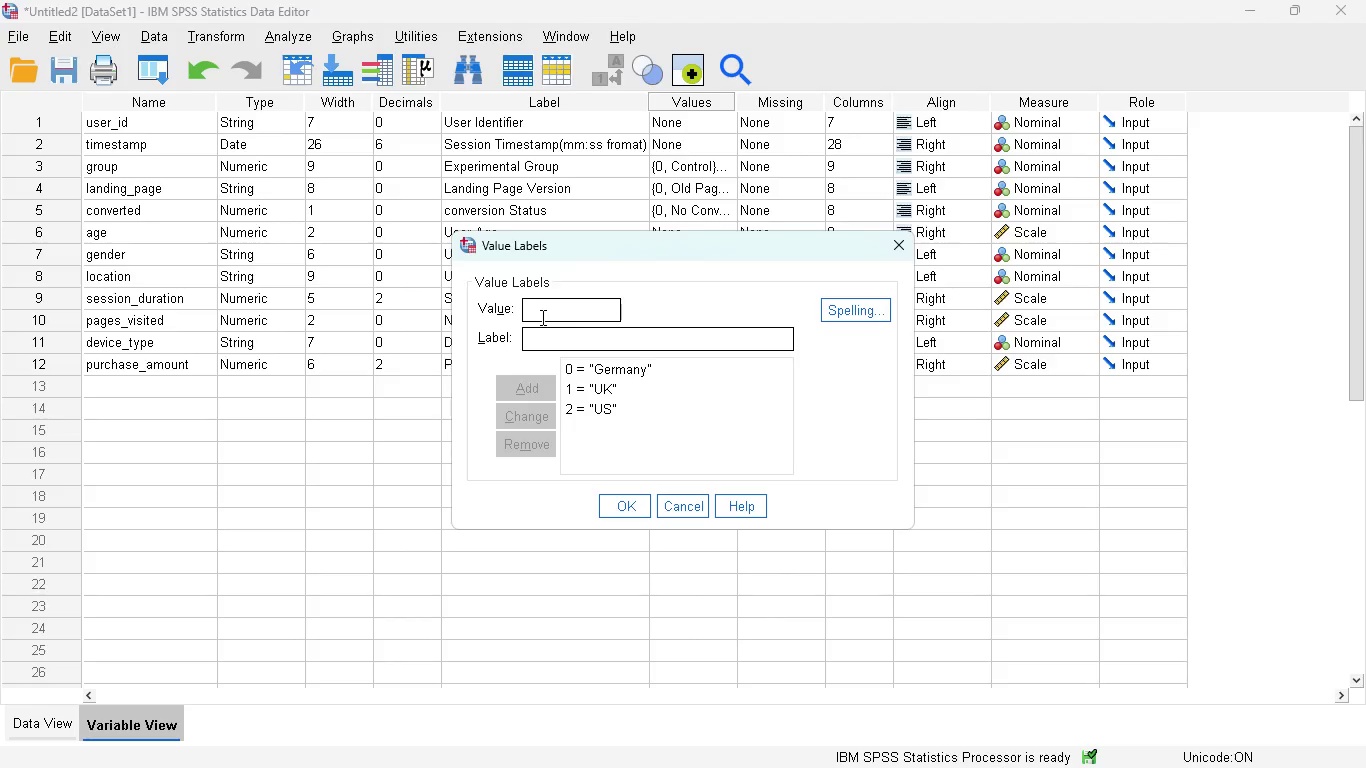 
key(3)
 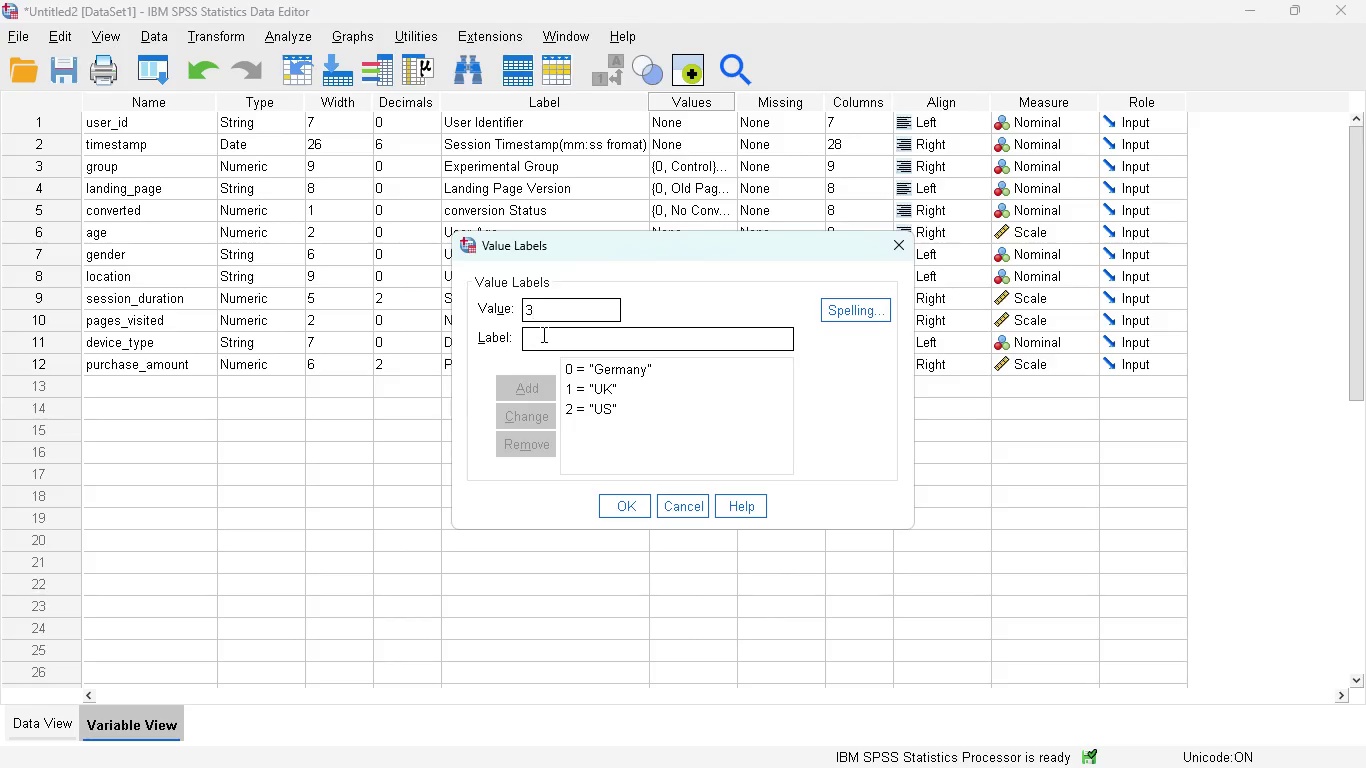 
left_click([542, 334])
 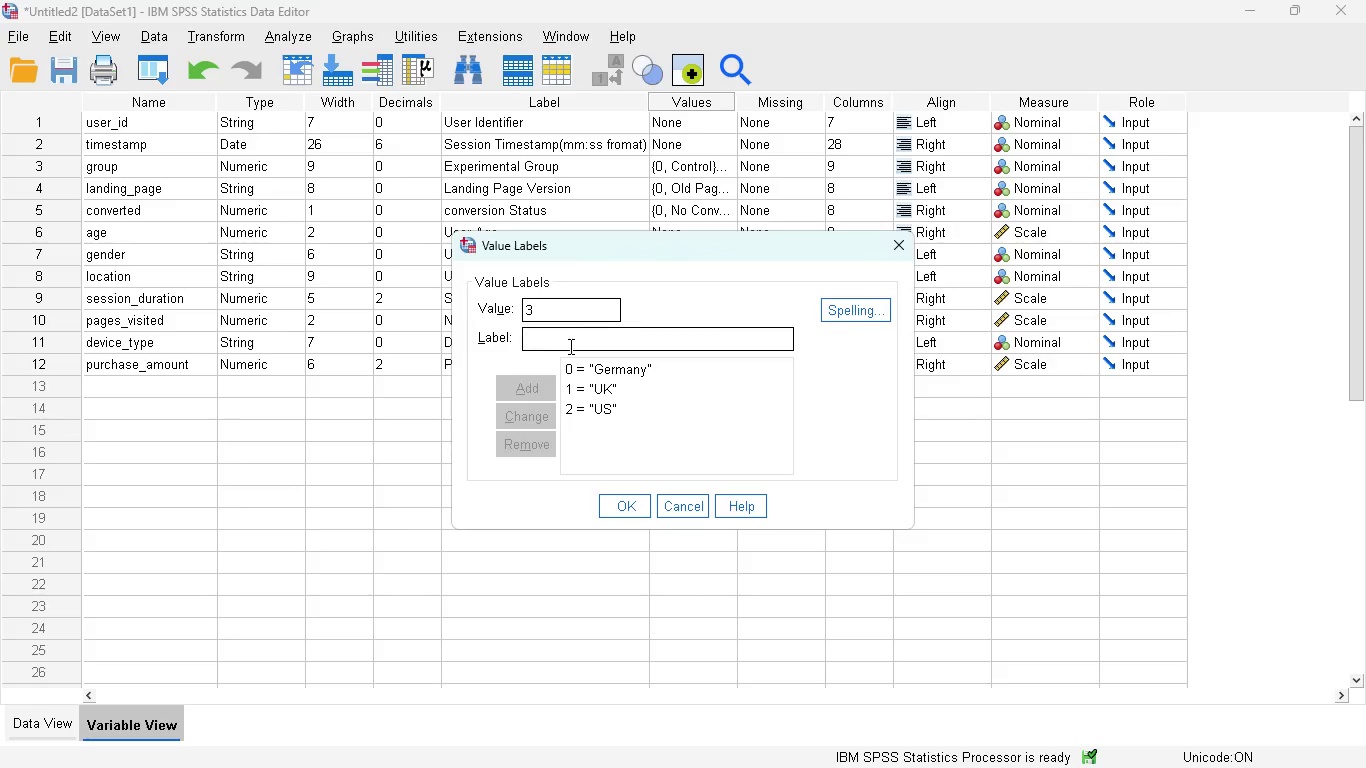 
type(Pak)
key(Backspace)
key(Backspace)
key(Backspace)
type(pAKISTAN)
 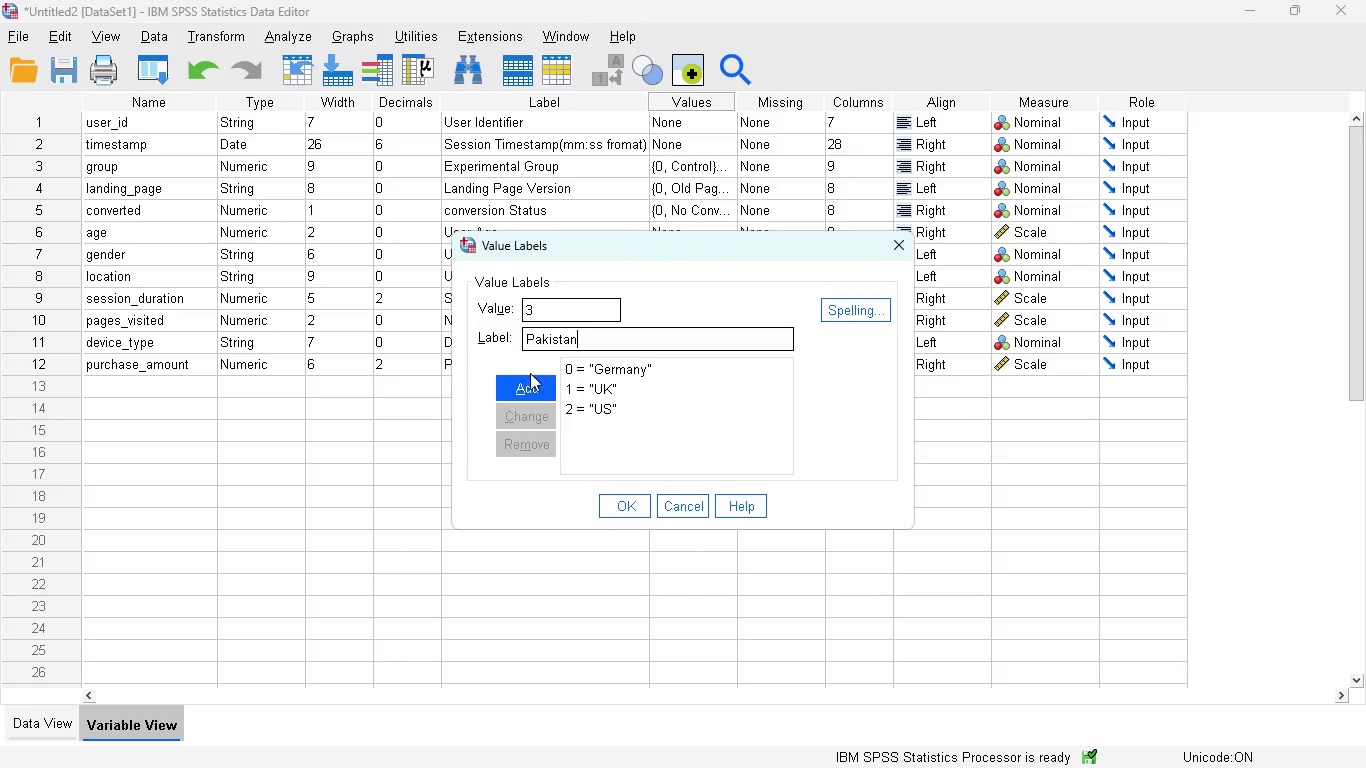 
left_click([524, 384])
 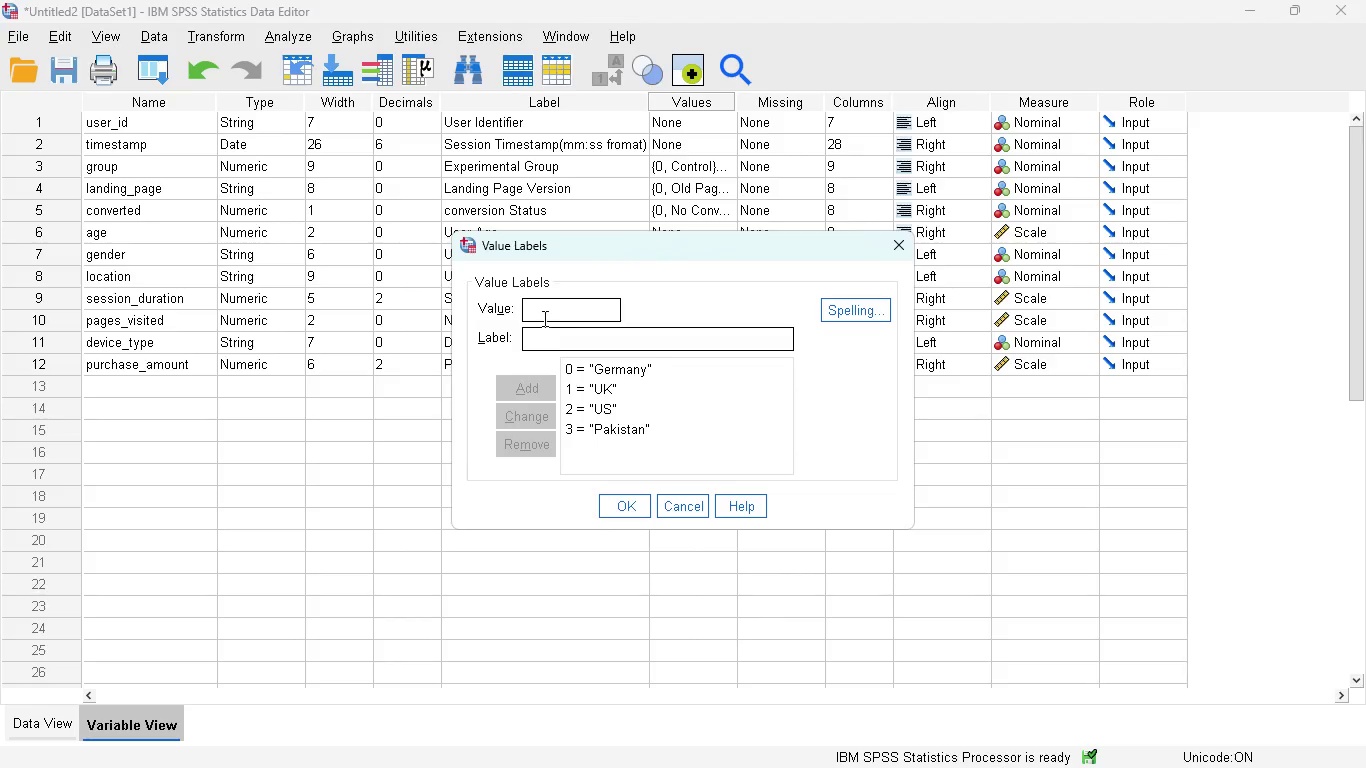 
key(4)
 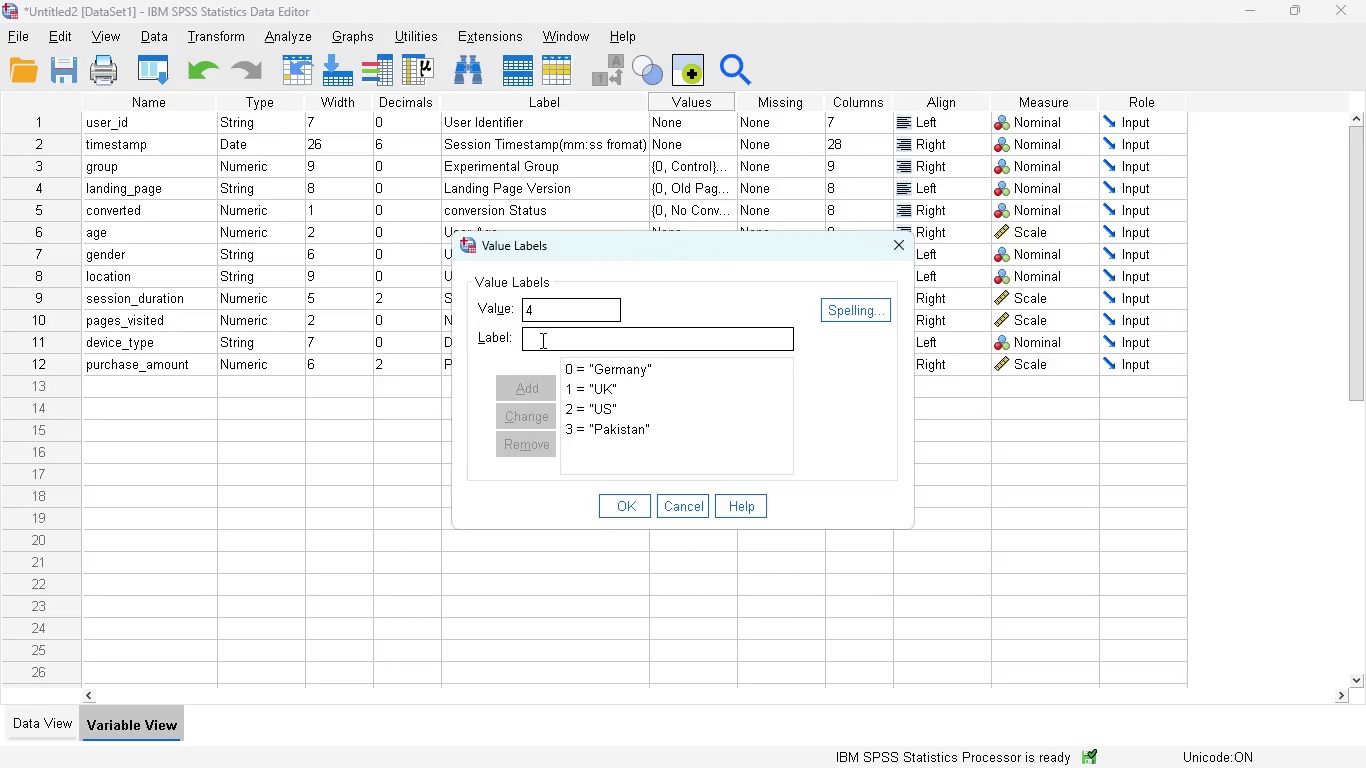 
left_click([541, 340])
 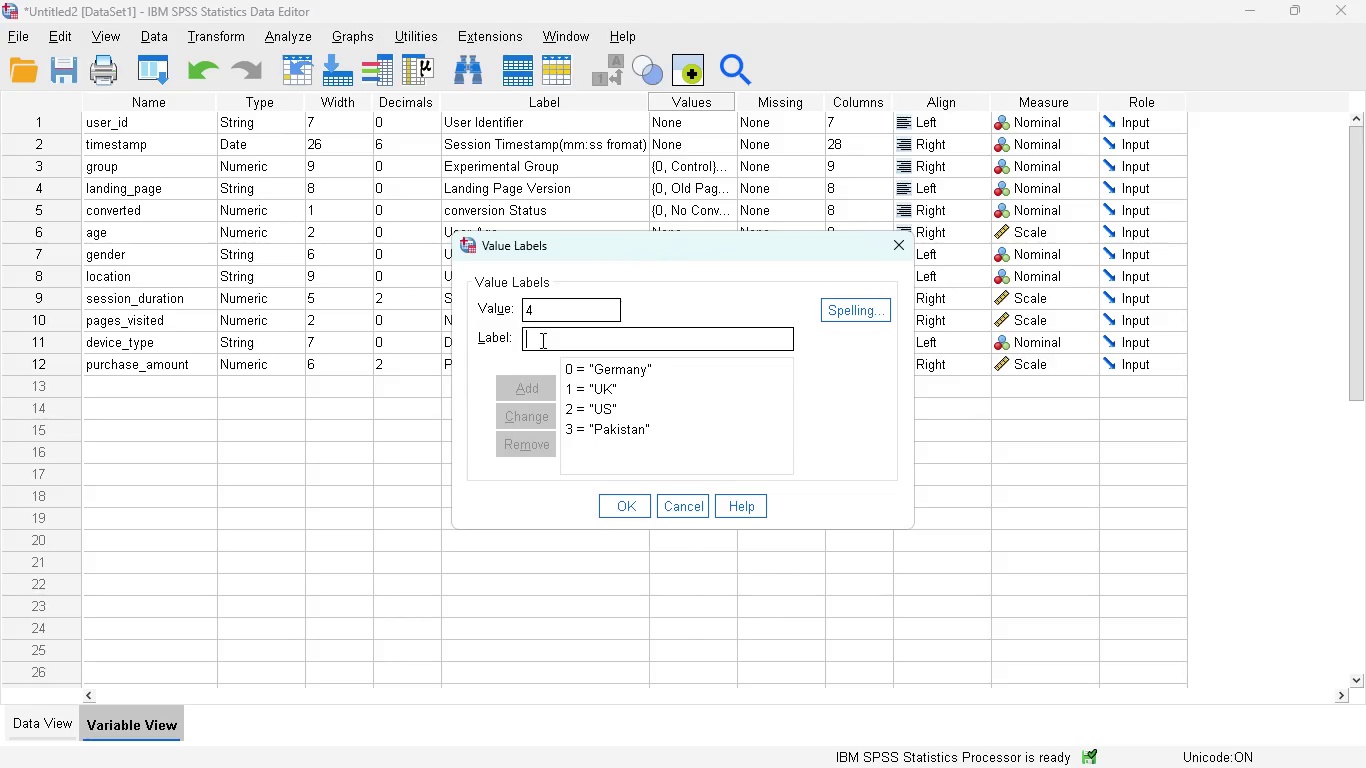 
type(India)
 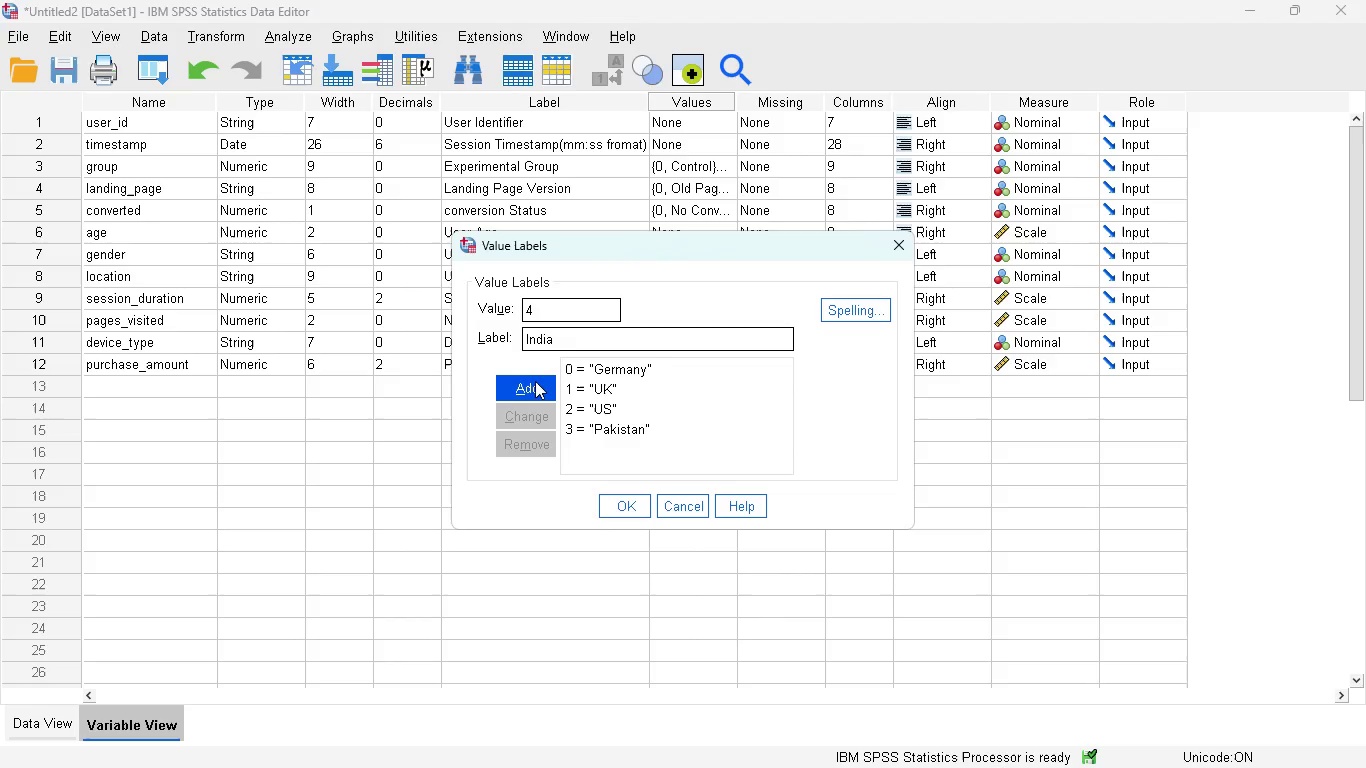 
left_click([531, 386])
 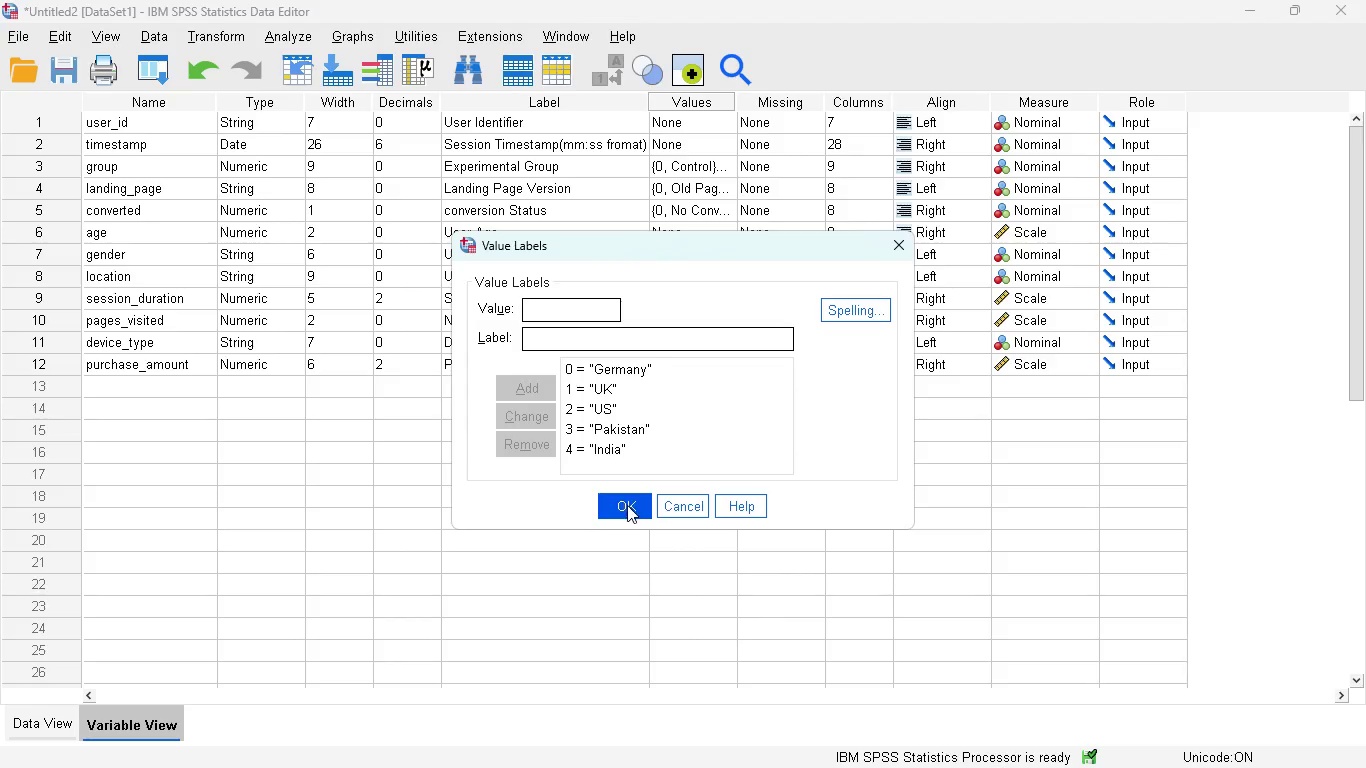 
left_click([627, 505])
 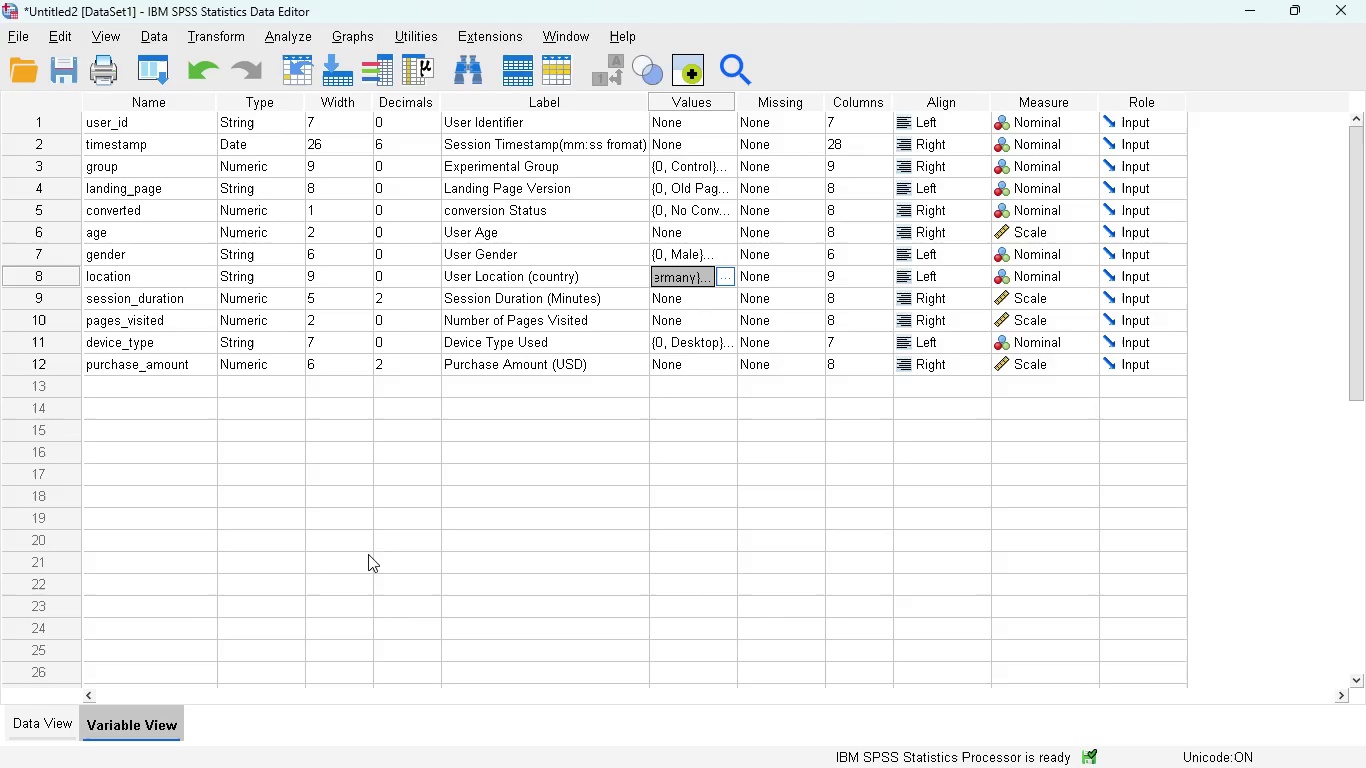 
left_click([48, 719])
 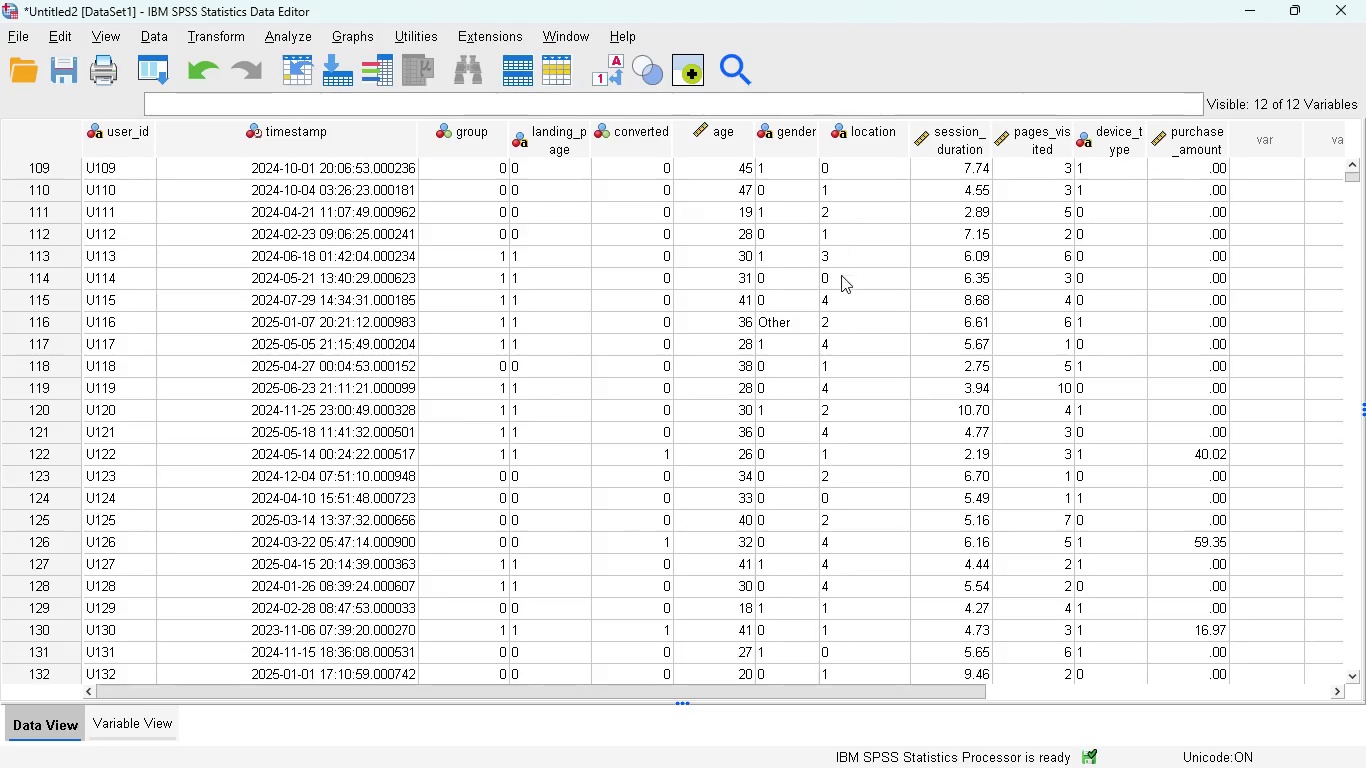 
scroll: coordinate [844, 353], scroll_direction: down, amount: 20.0
 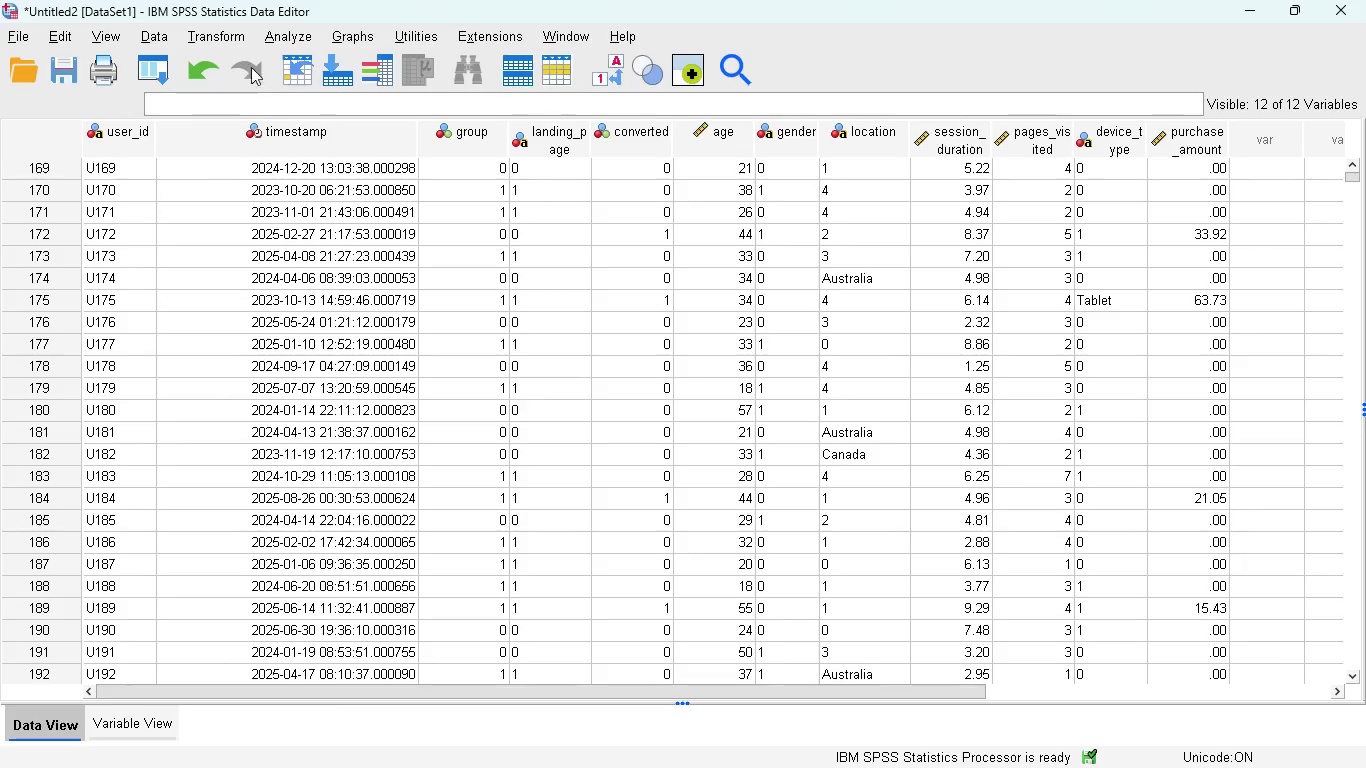 
left_click([215, 38])
 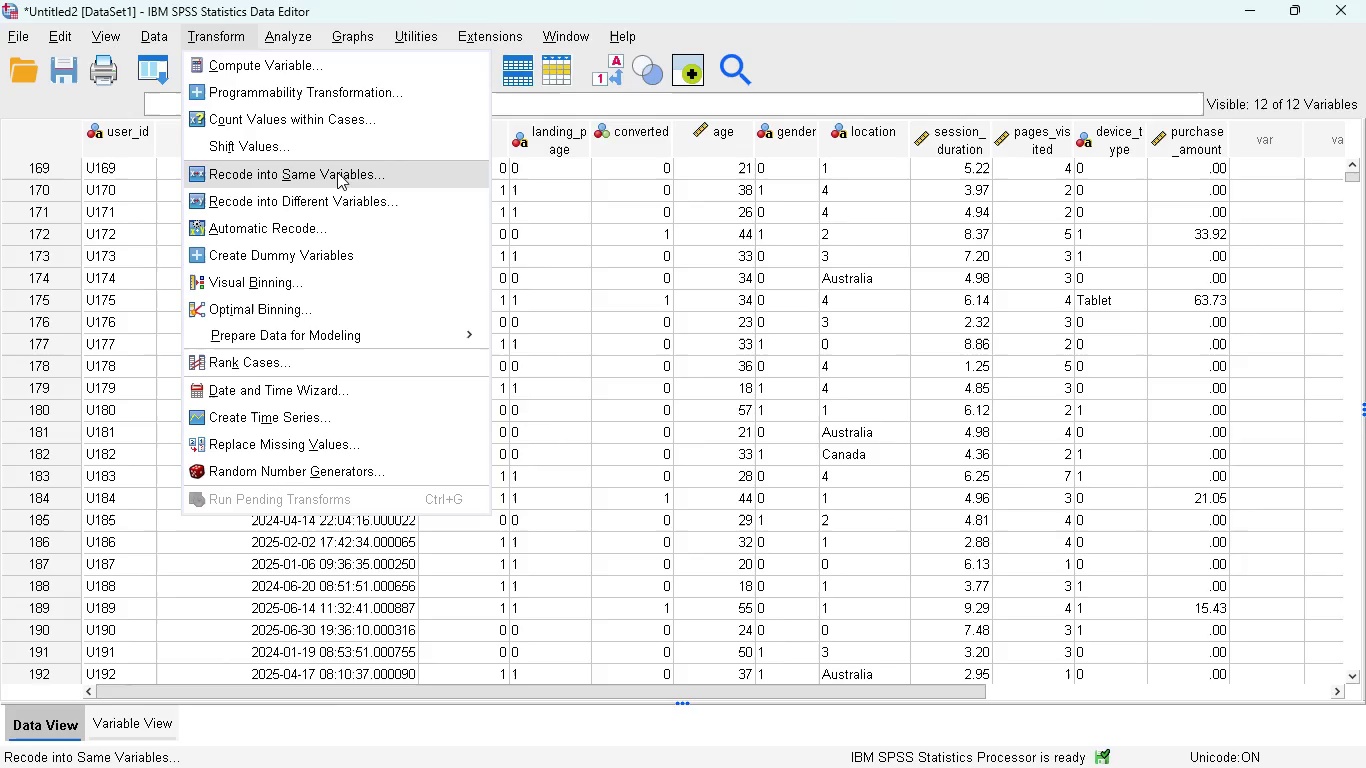 
left_click([337, 172])
 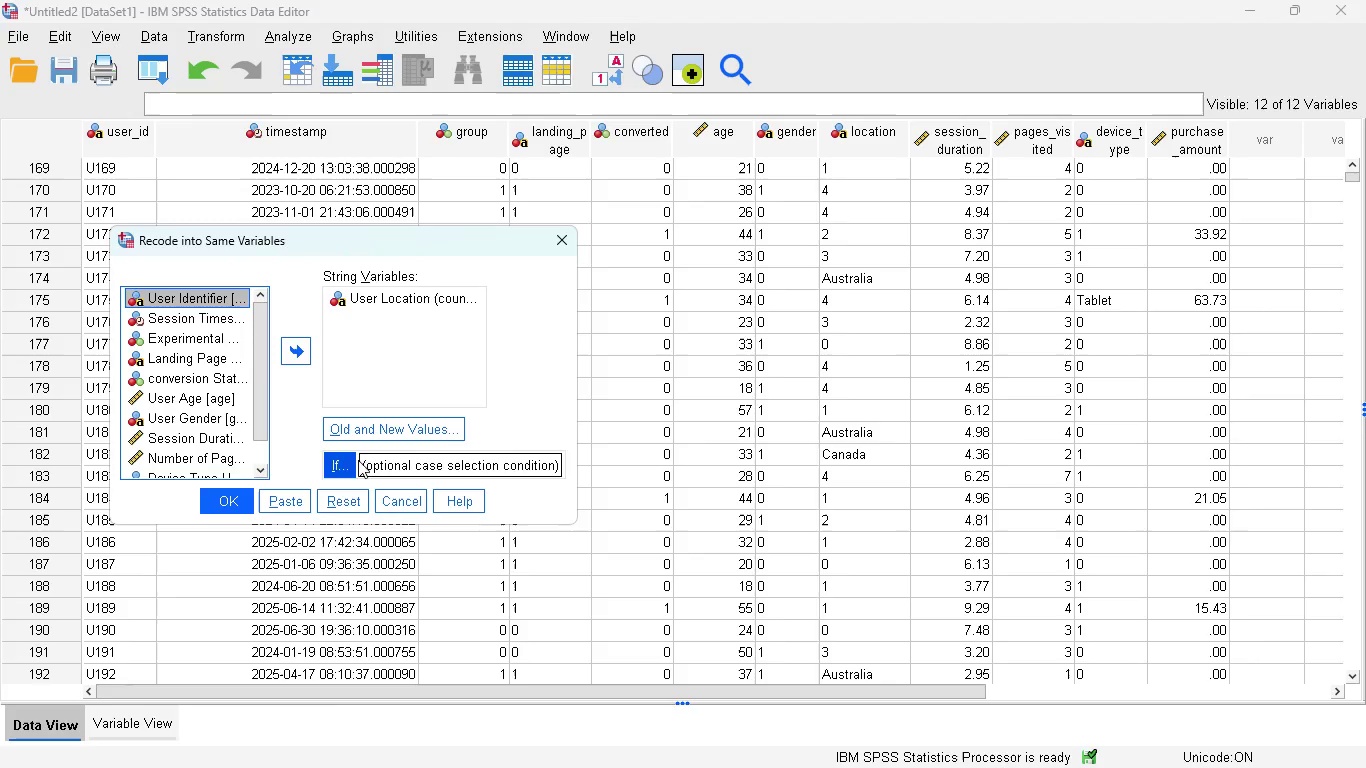 
left_click([376, 435])
 